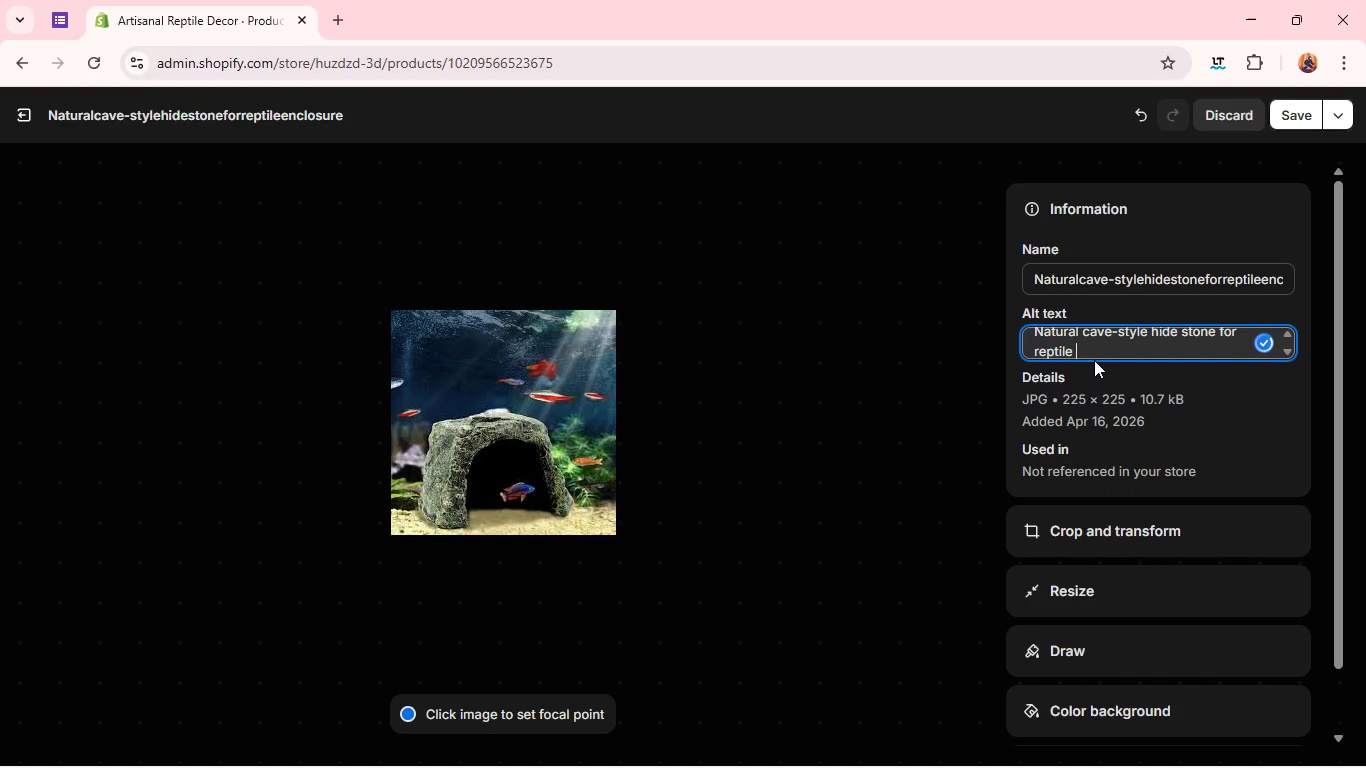 
key(Space)
 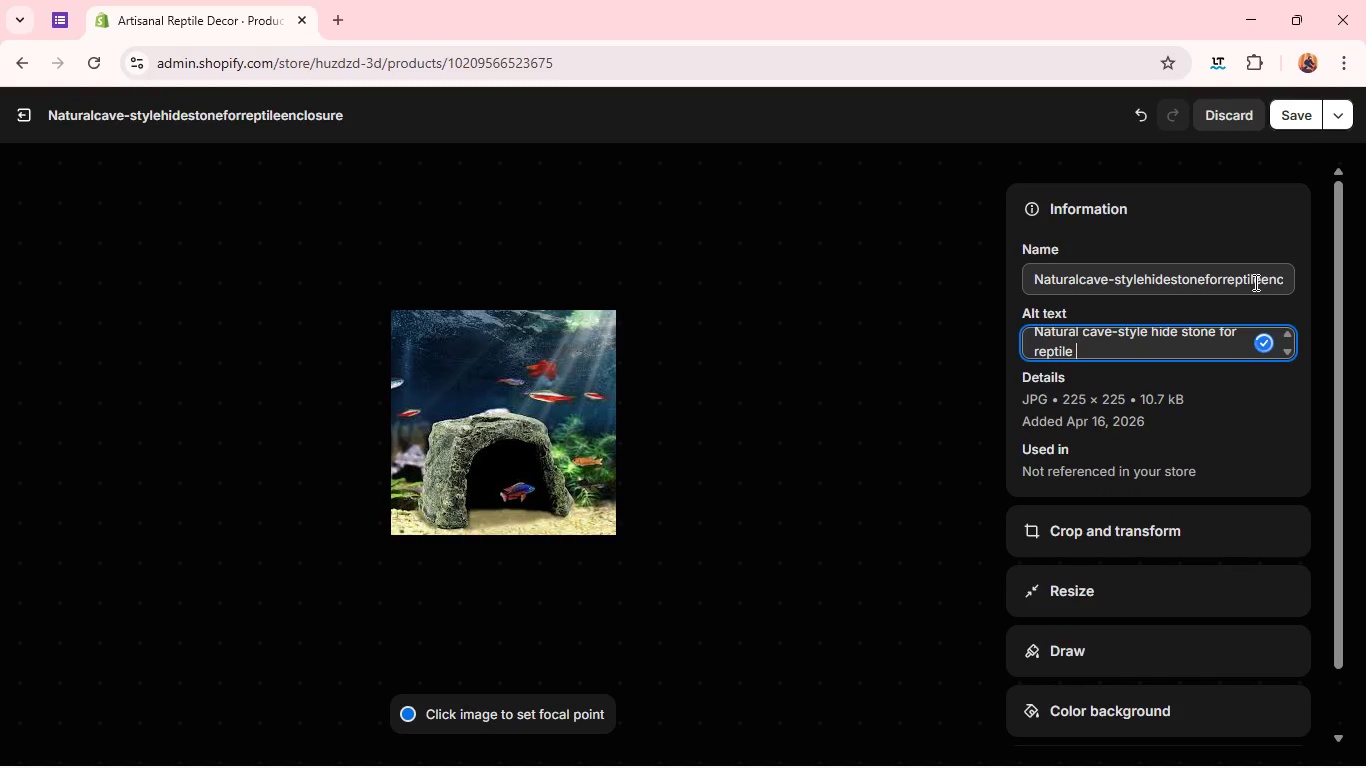 
left_click([1254, 282])
 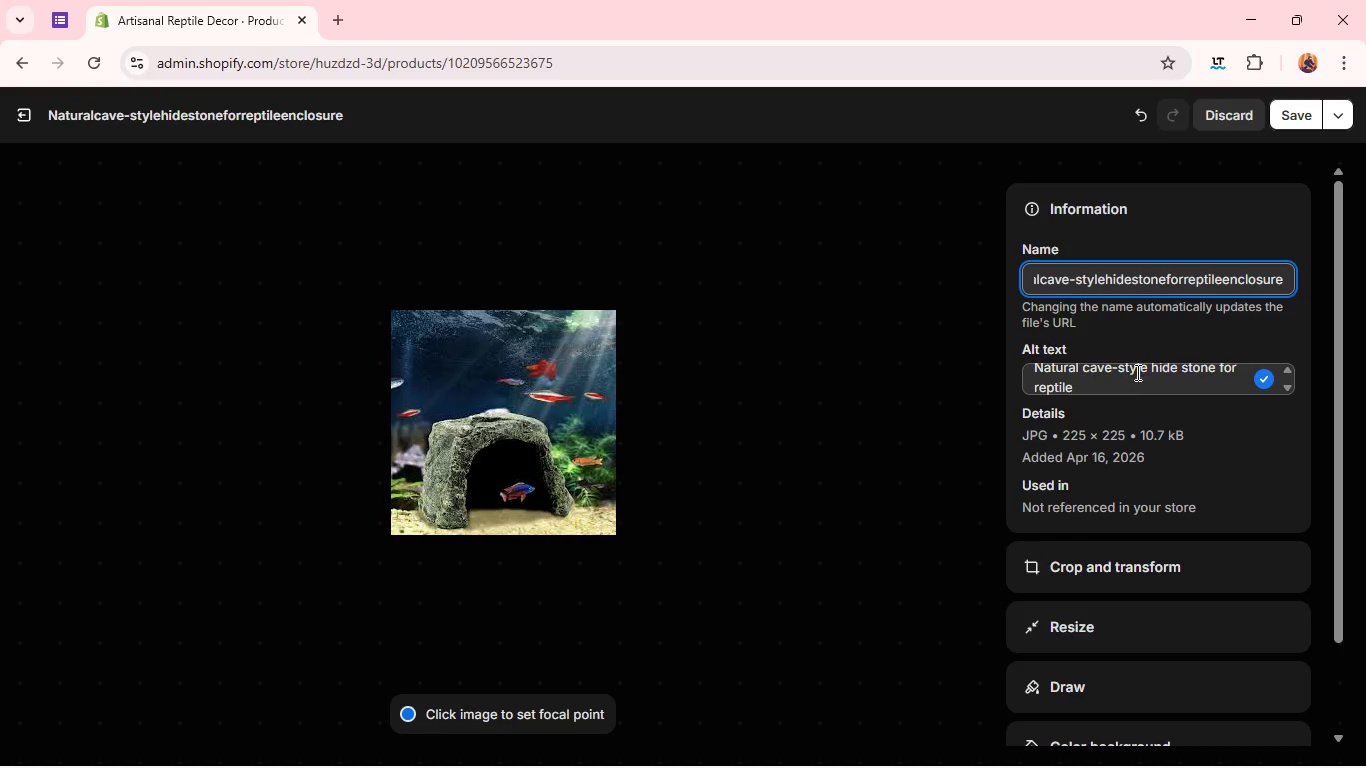 
left_click([1136, 377])
 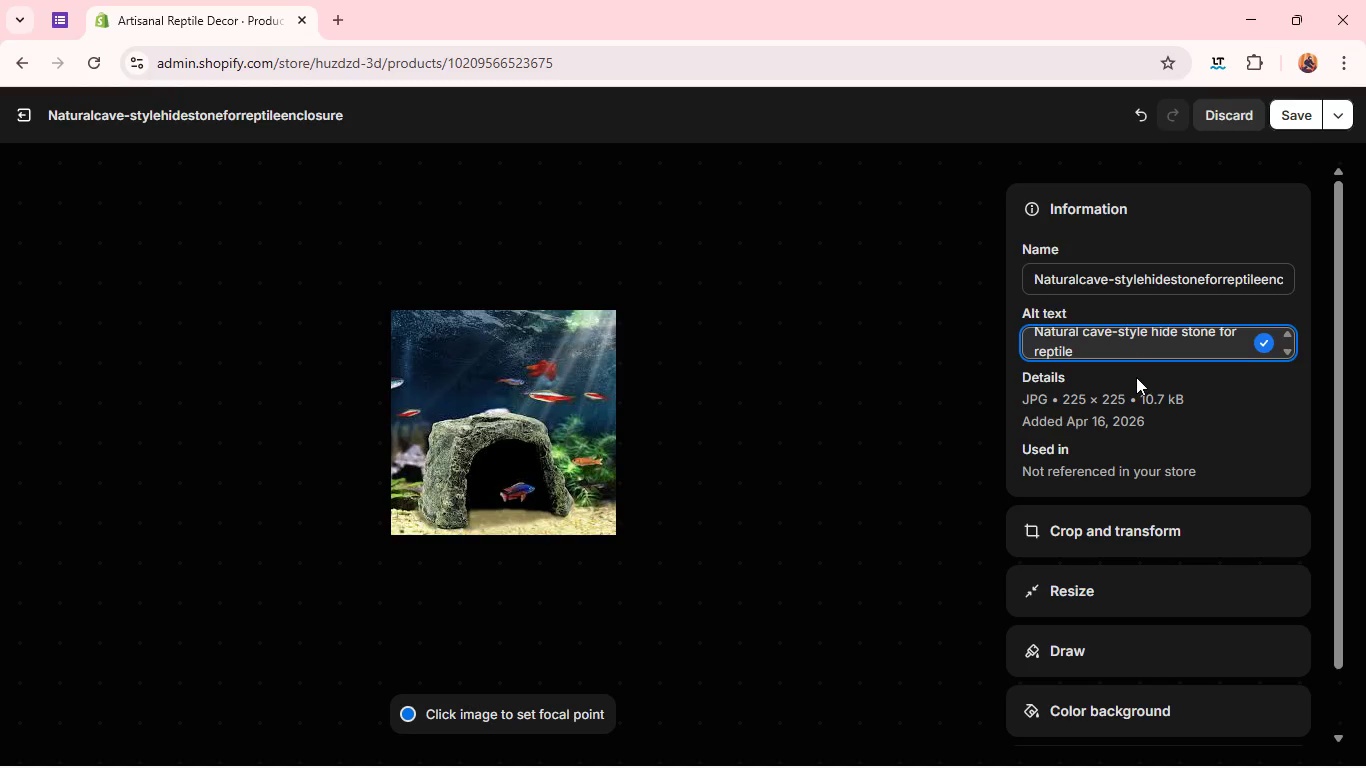 
type(enclosure )
 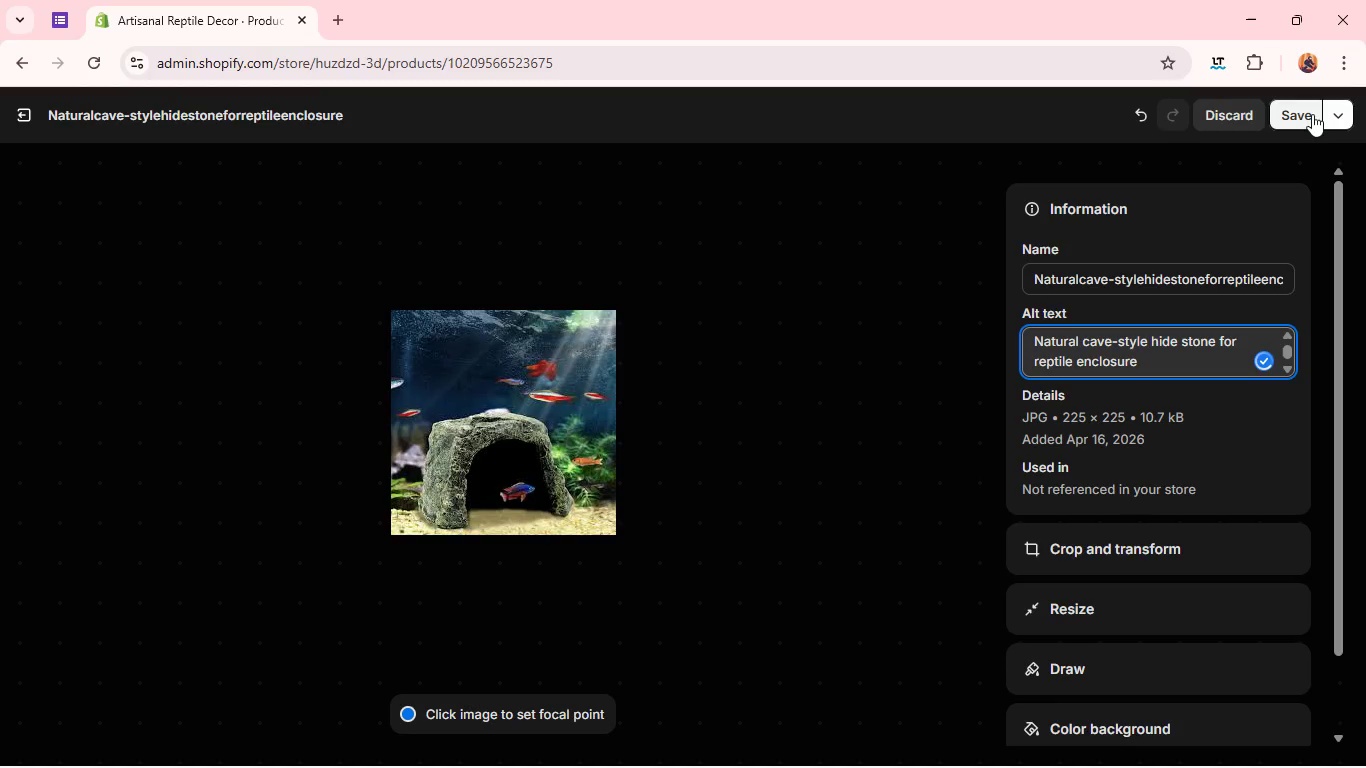 
left_click([1309, 114])
 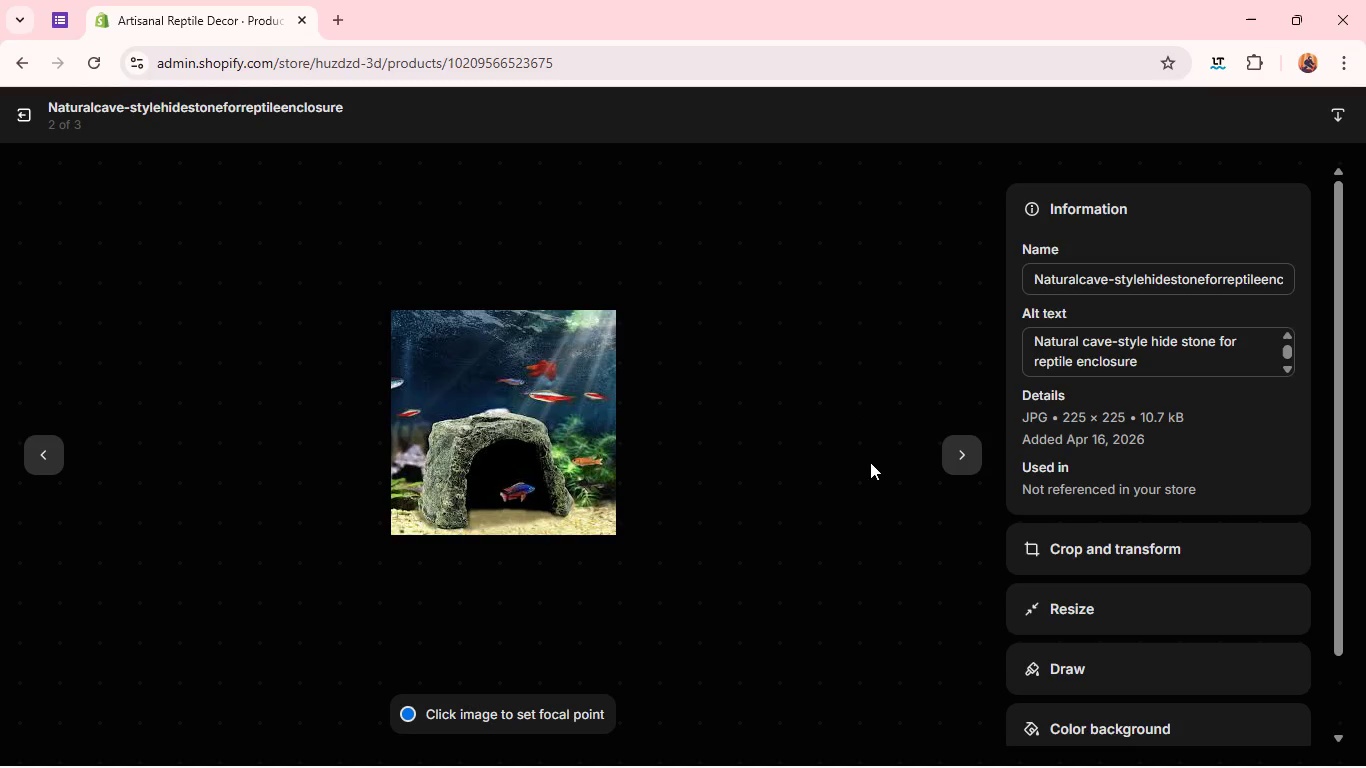 
left_click([956, 464])
 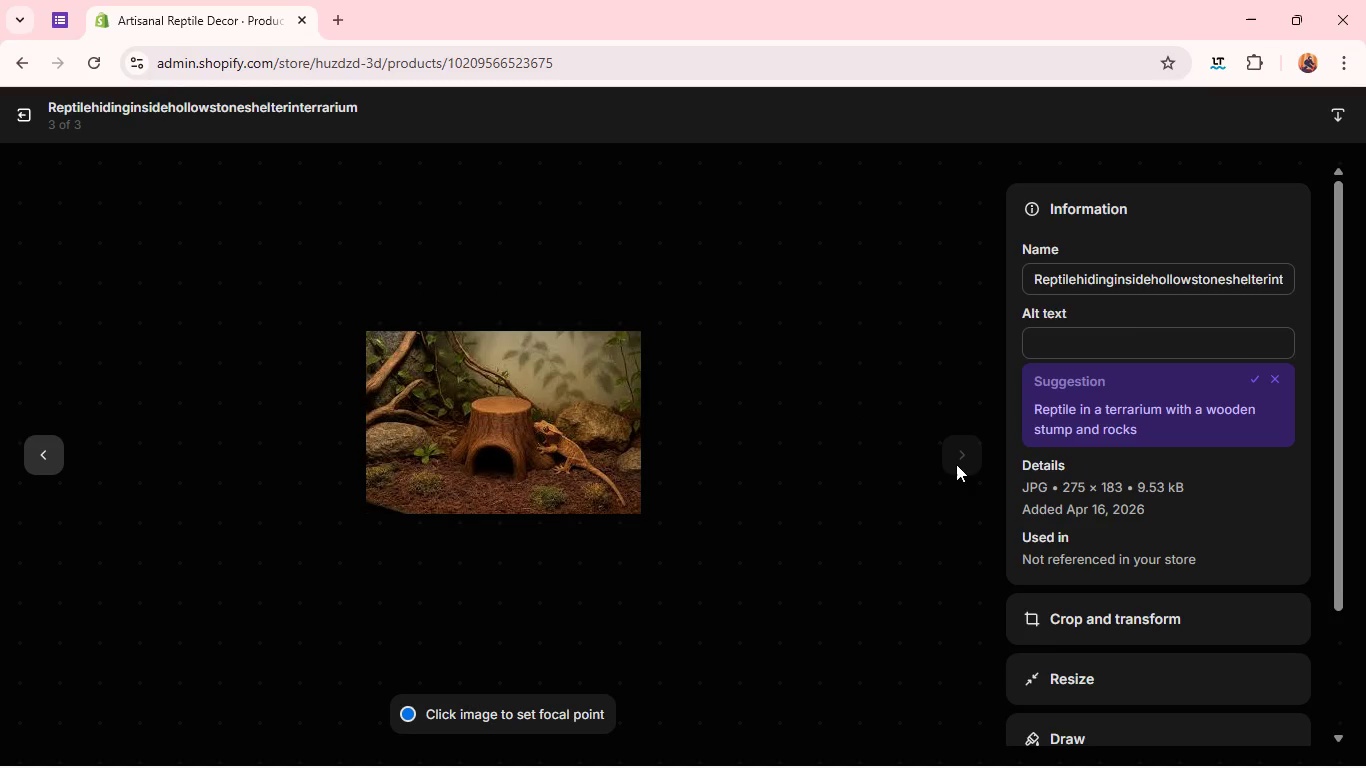 
wait(6.8)
 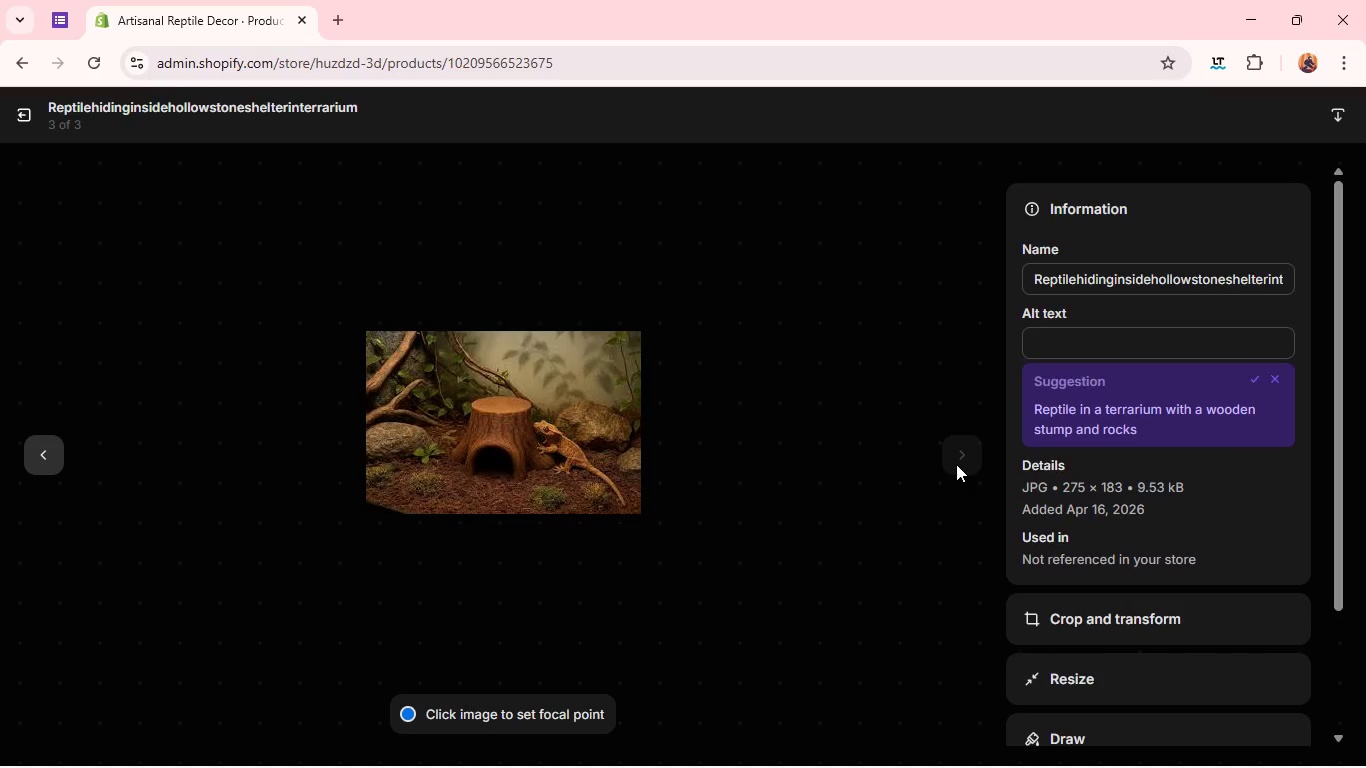 
left_click([1049, 350])
 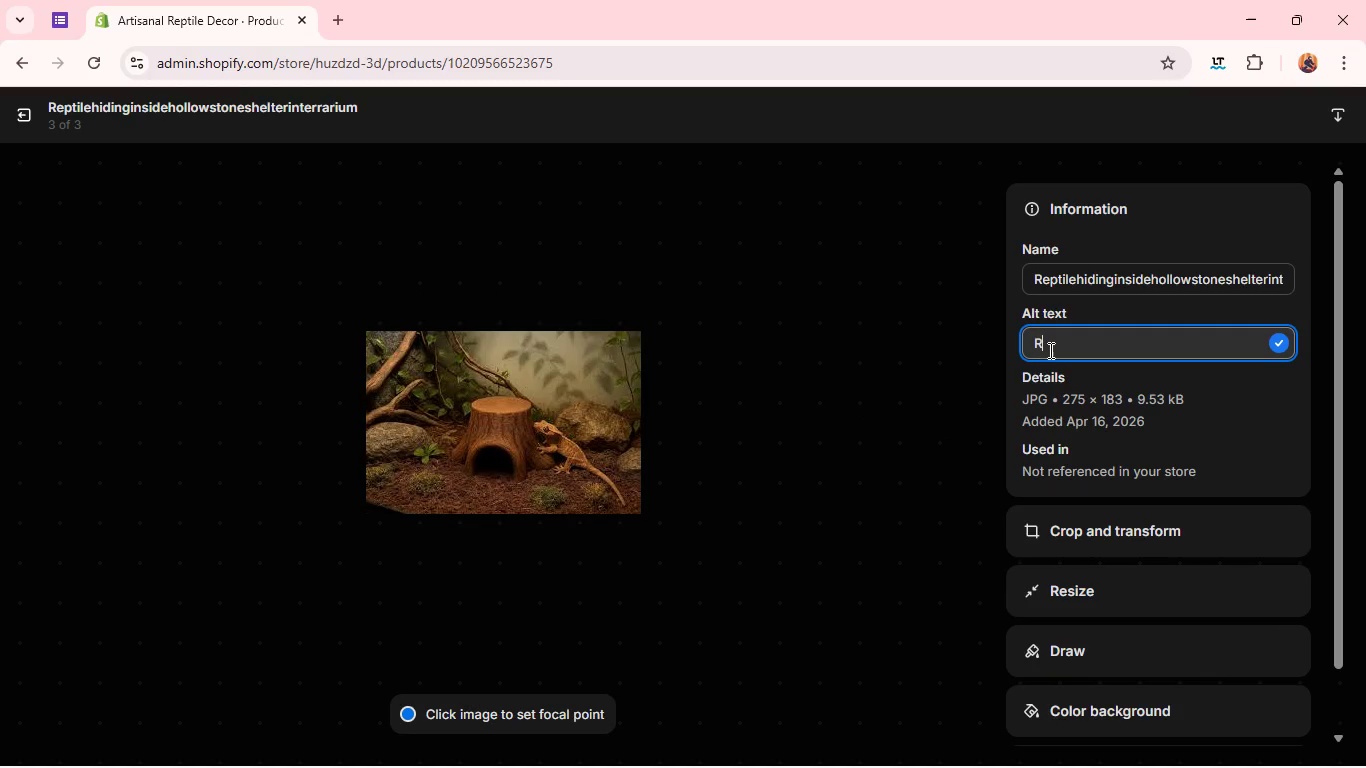 
type(Reptile hiding inside )
 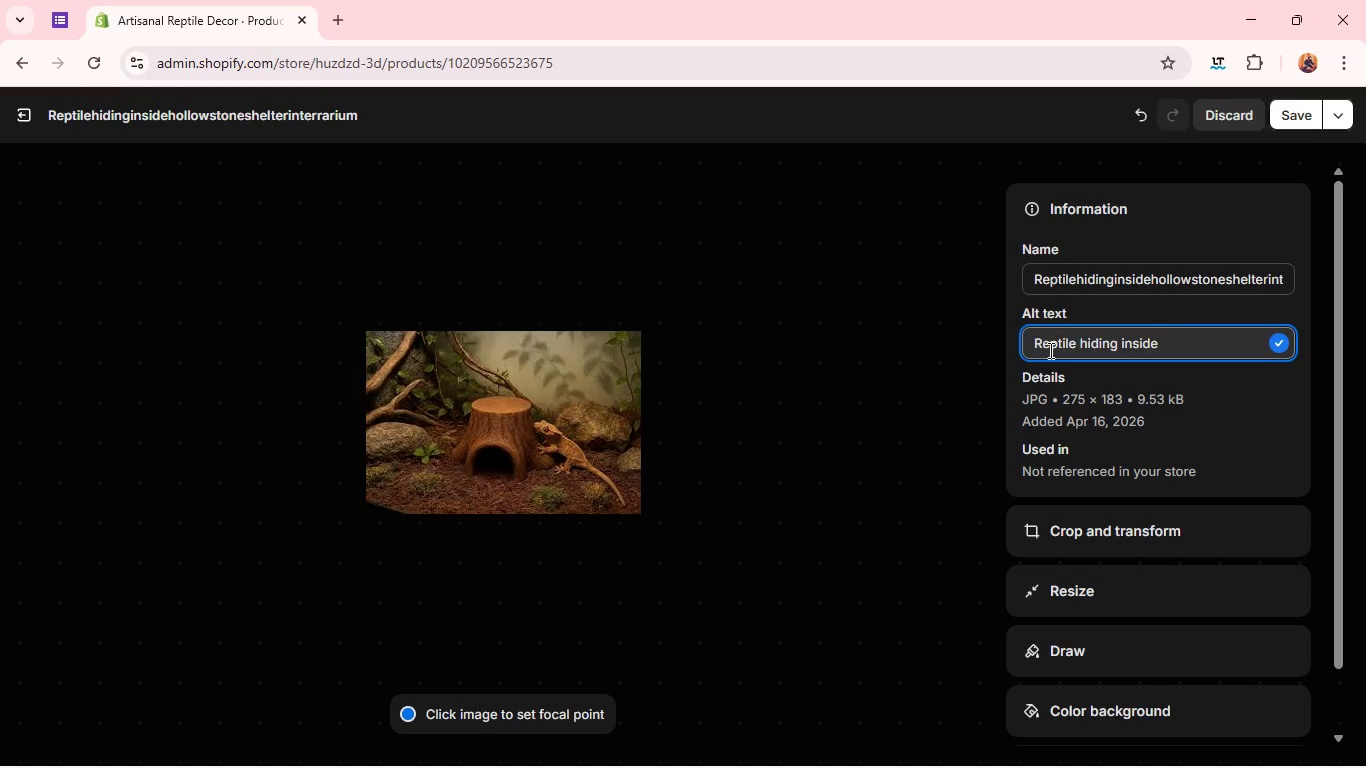 
type(hollow stones)
key(Backspace)
type( shelter int)
 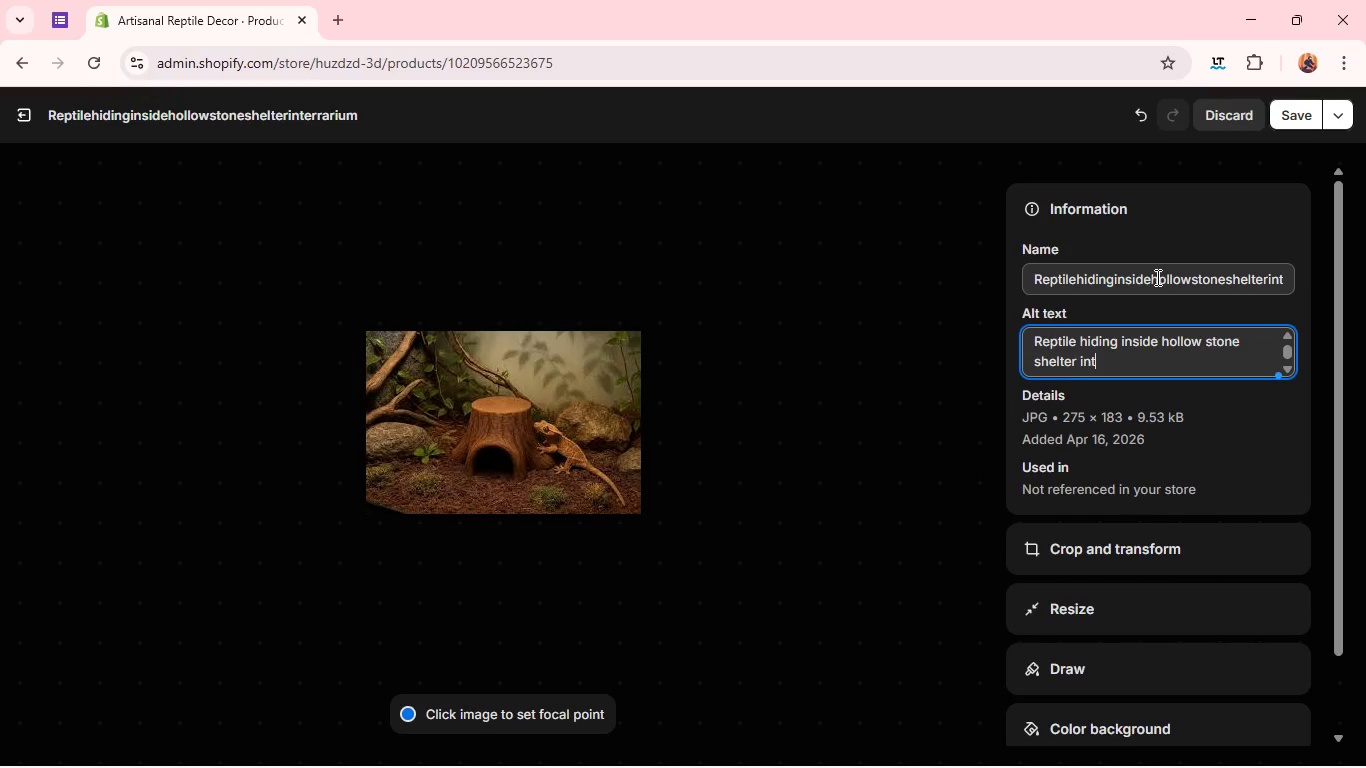 
left_click([1156, 277])
 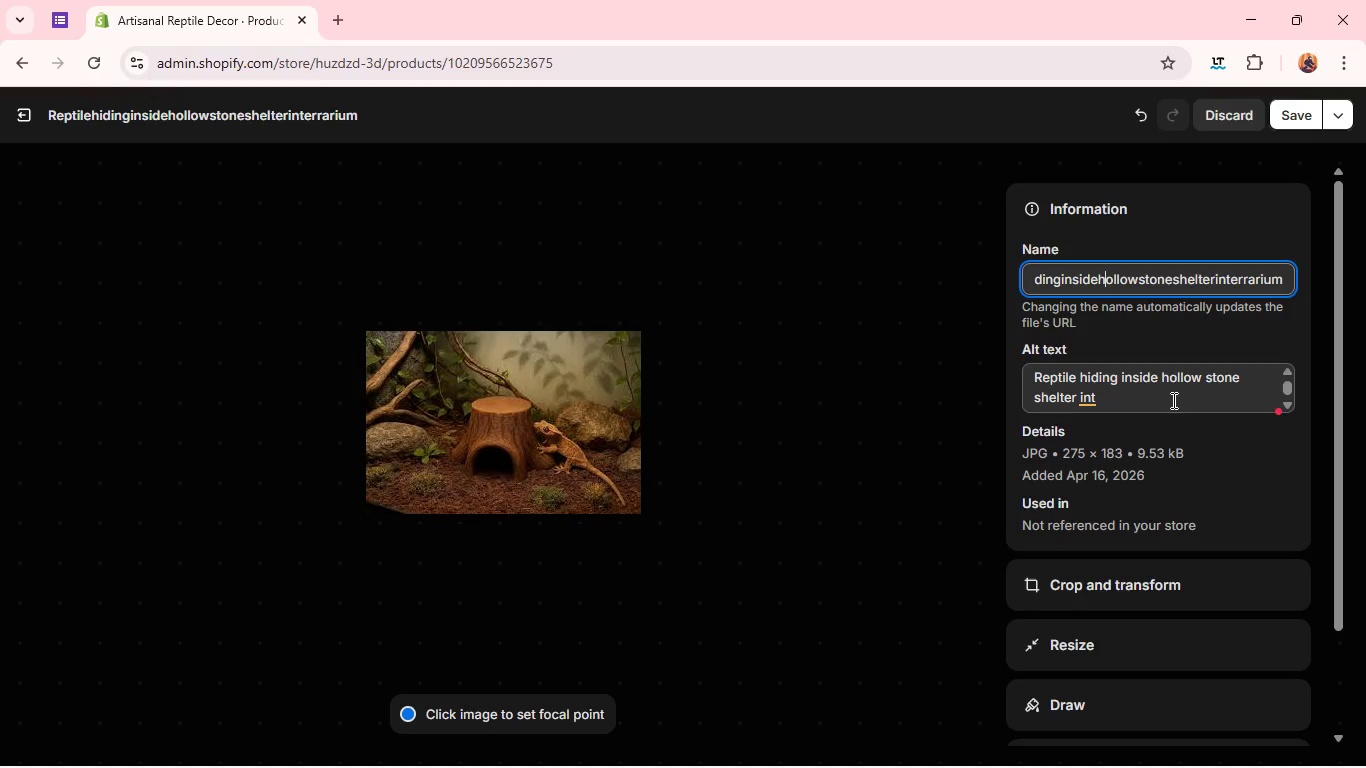 
left_click([1172, 400])
 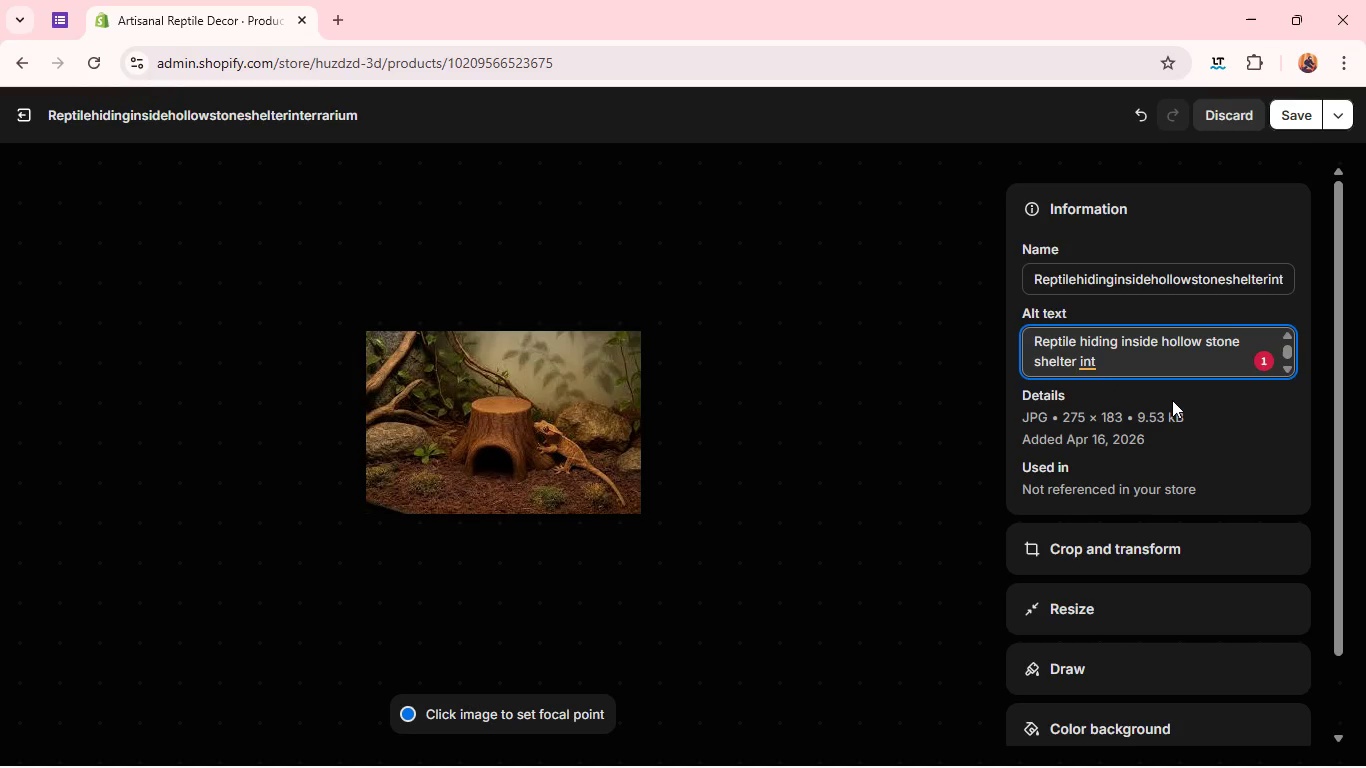 
type(err)
 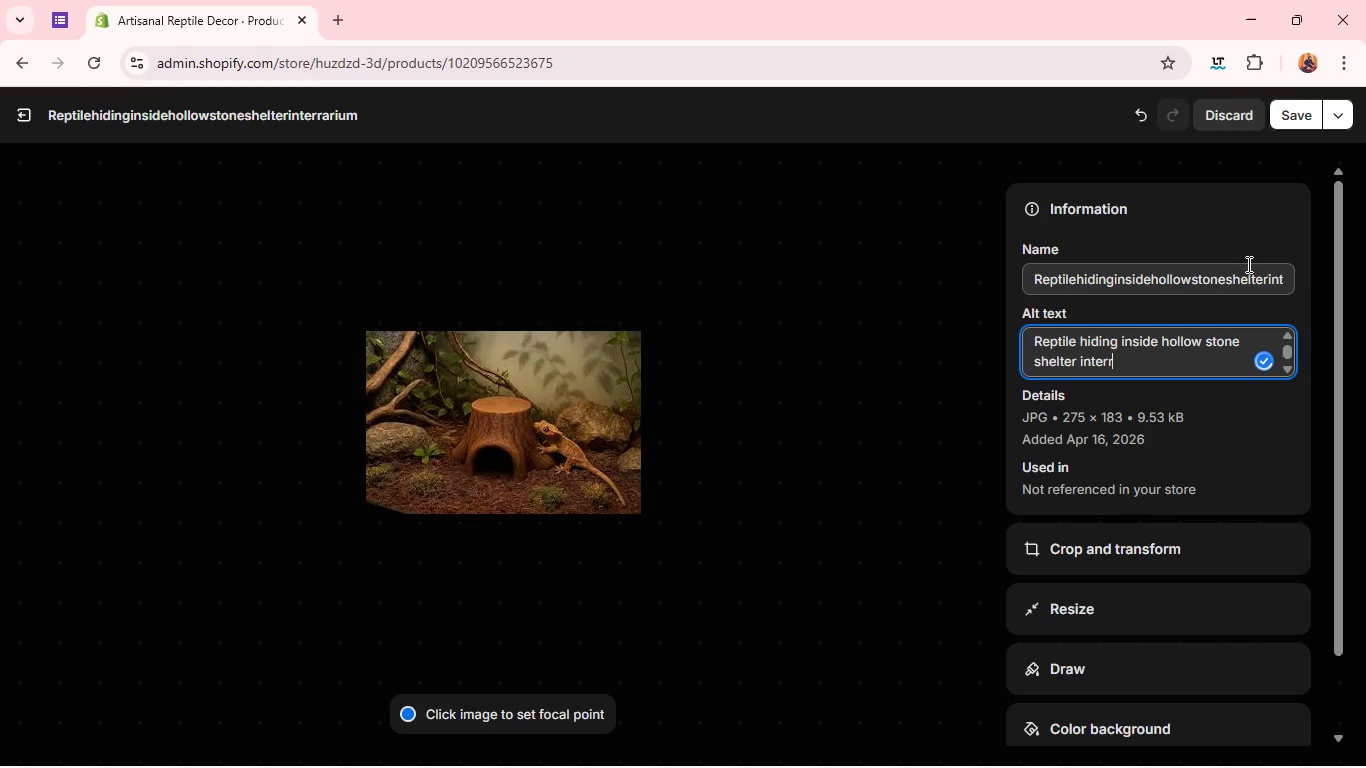 
left_click([1247, 264])
 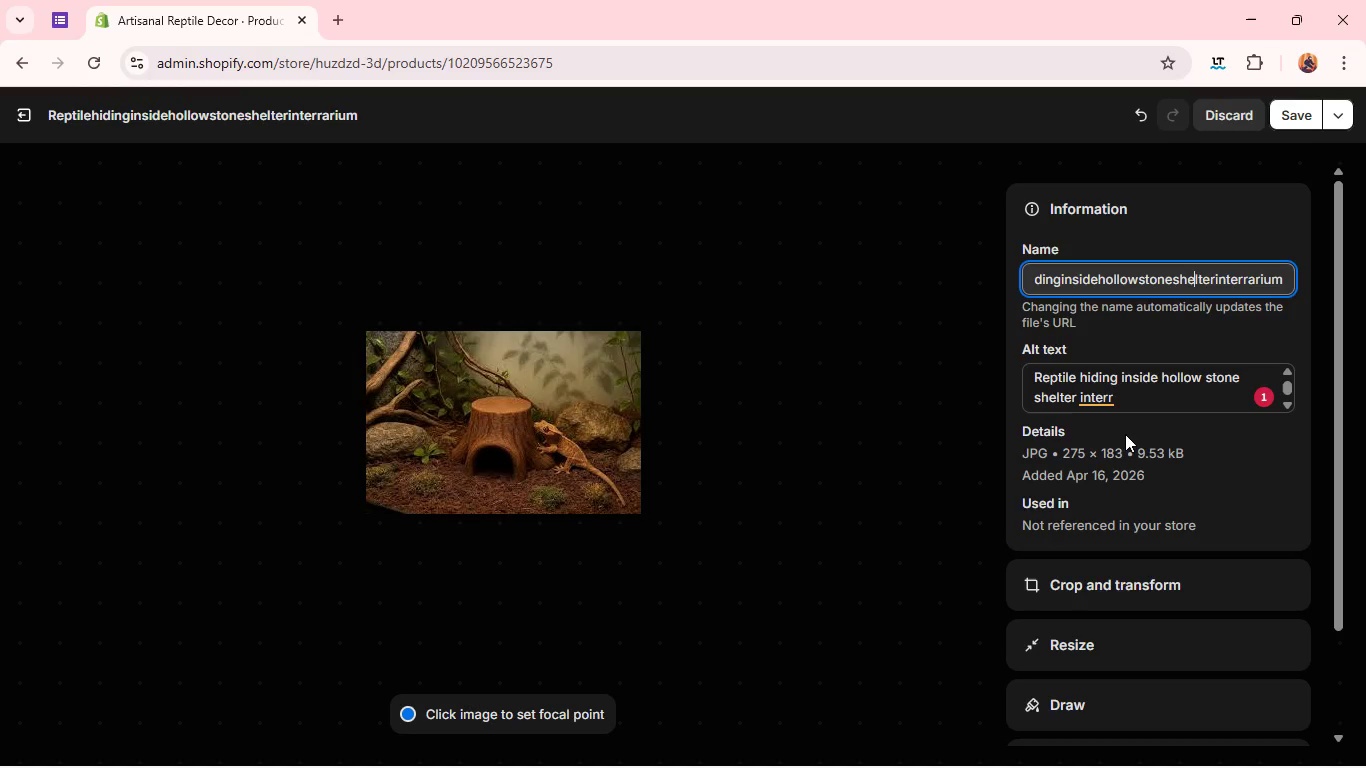 
wait(7.25)
 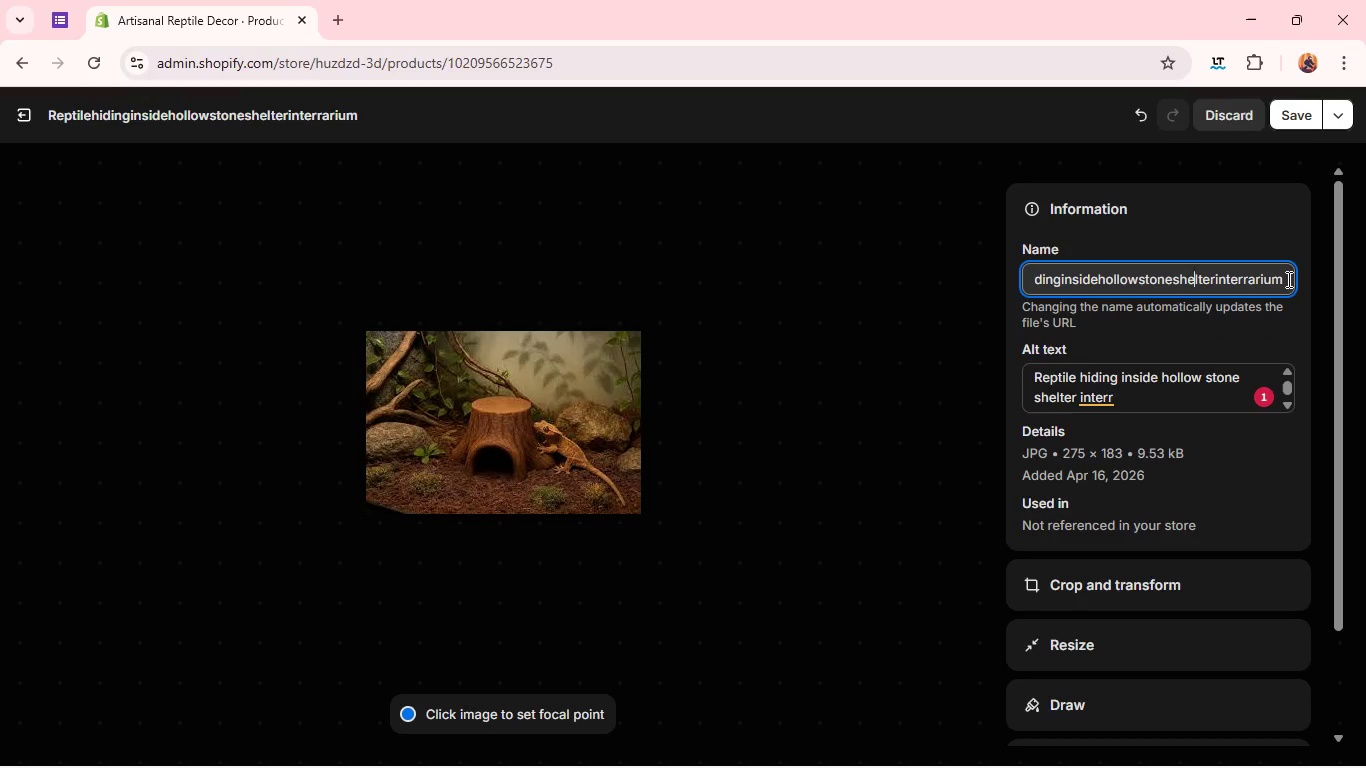 
left_click([1130, 402])
 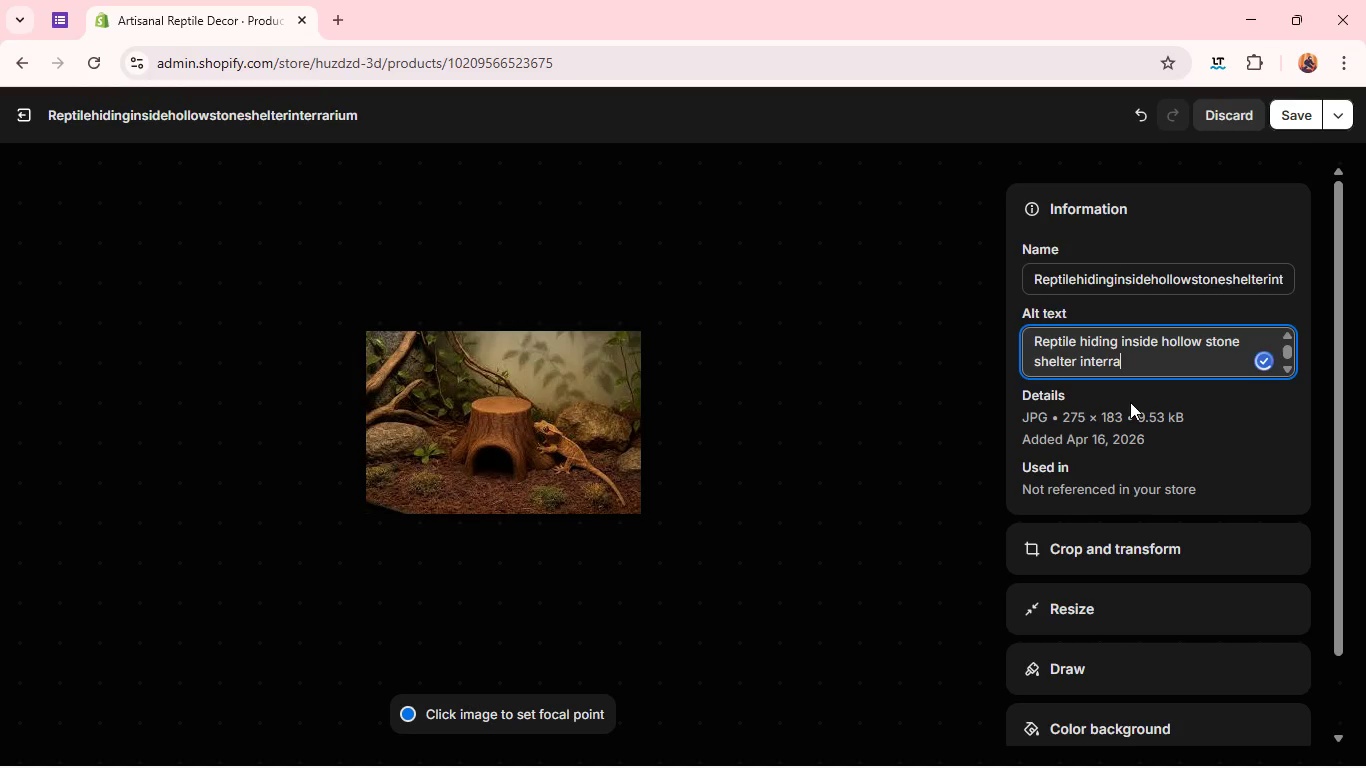 
type(arium )
 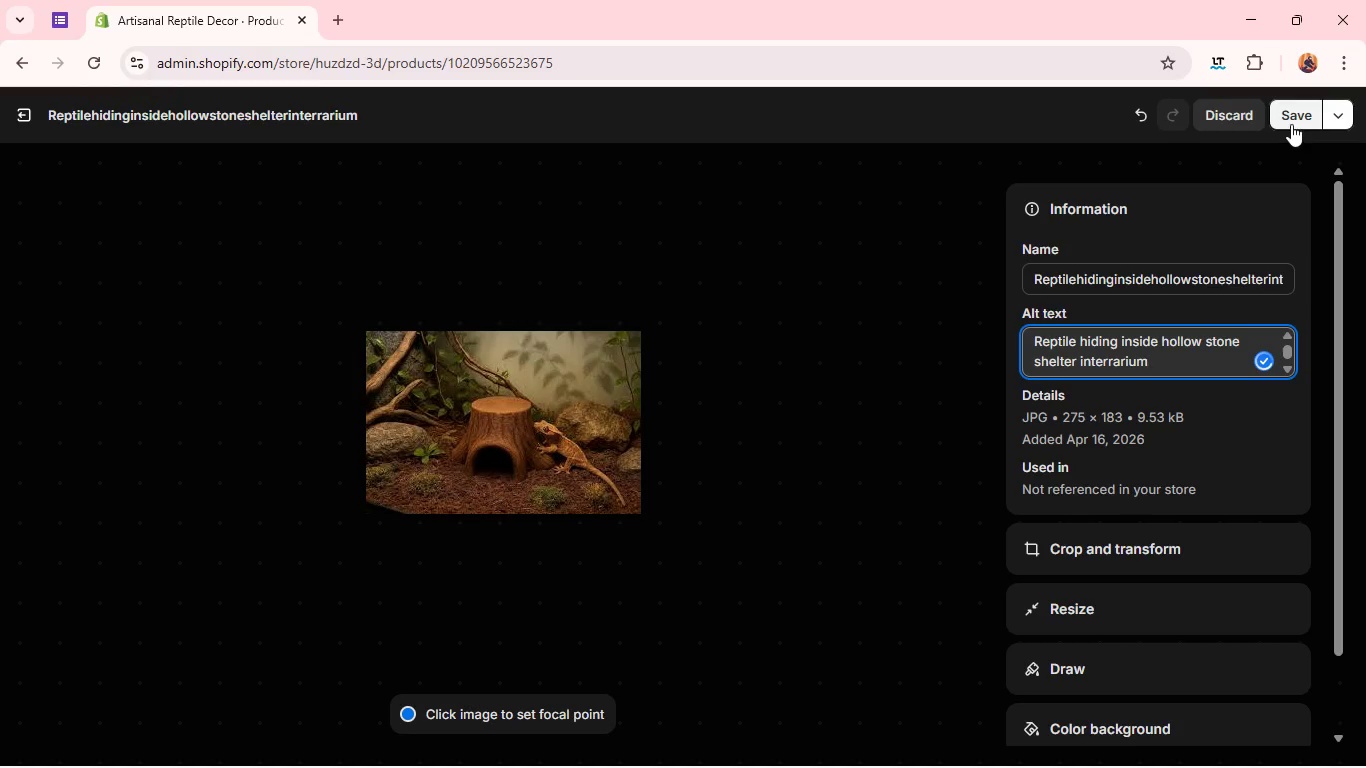 
left_click([1291, 124])
 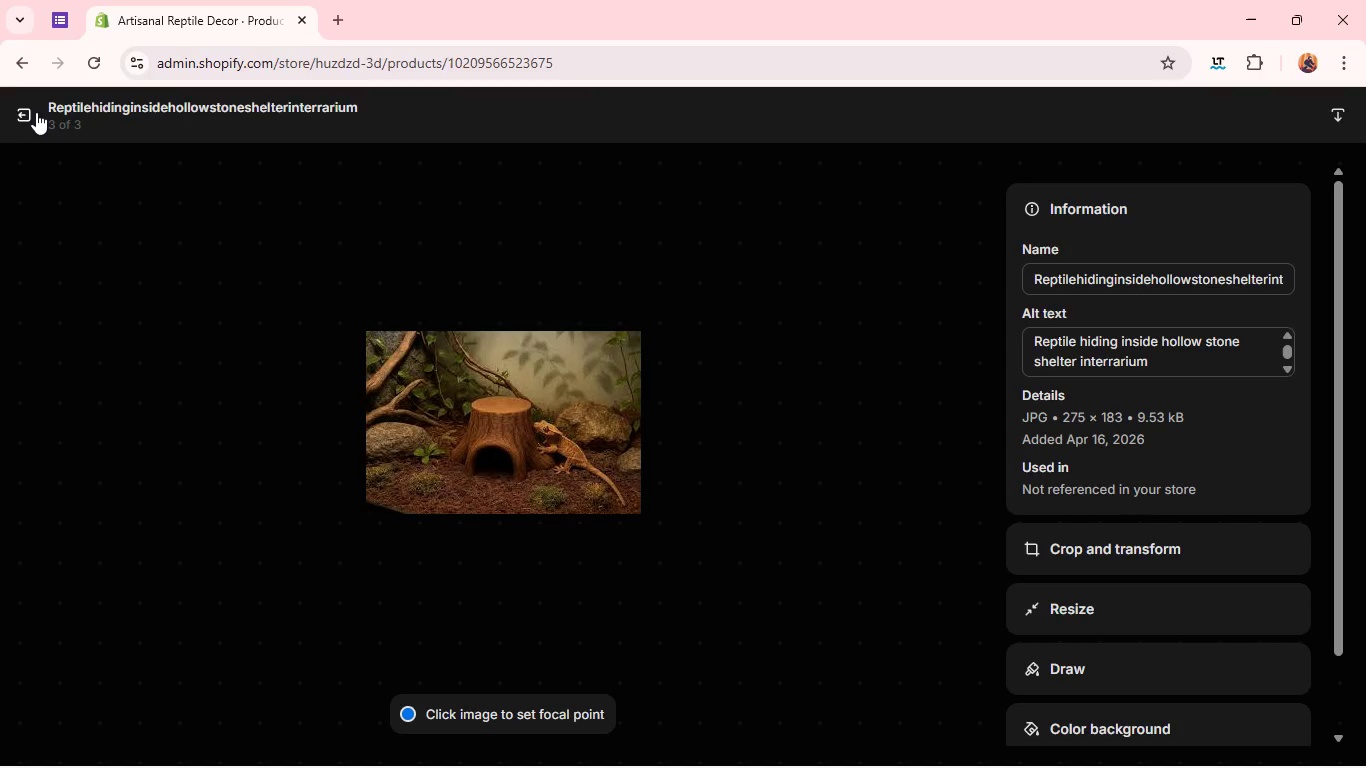 
left_click([31, 111])
 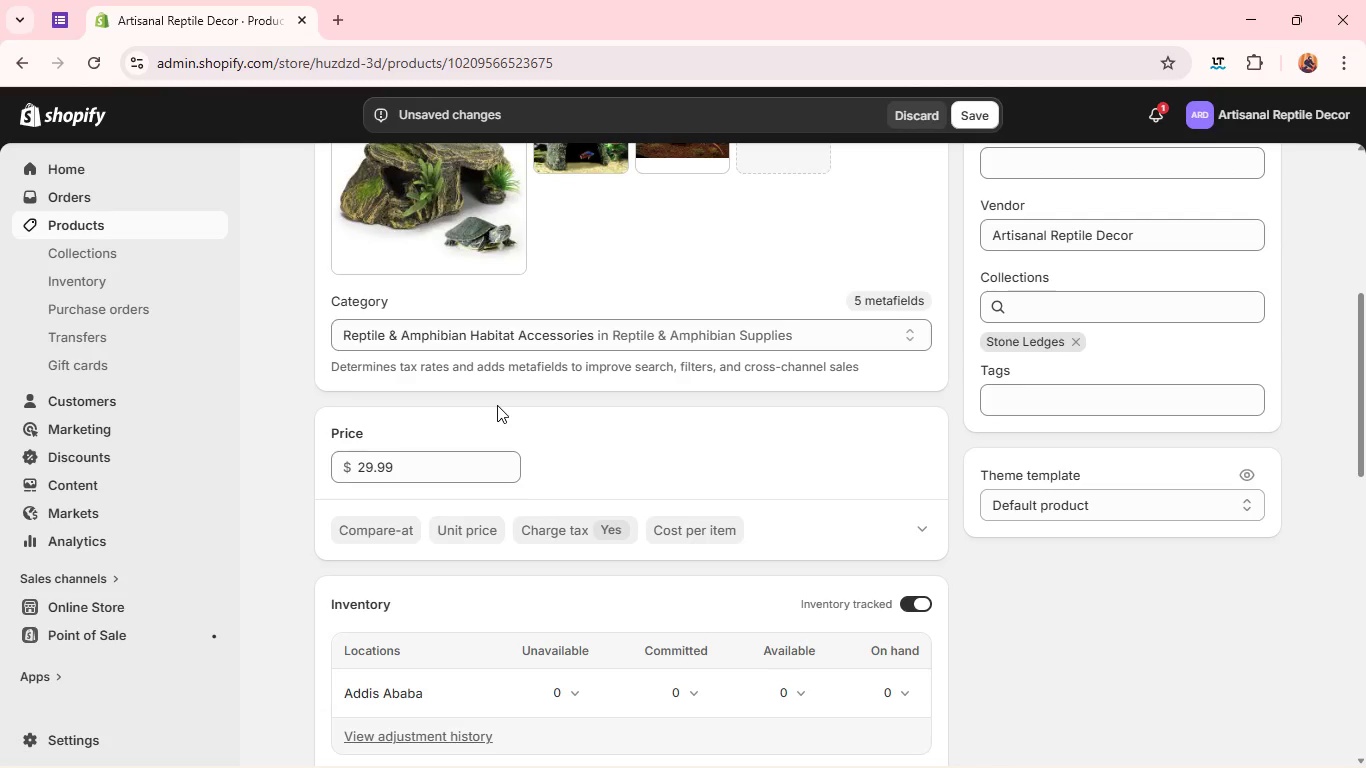 
wait(13.53)
 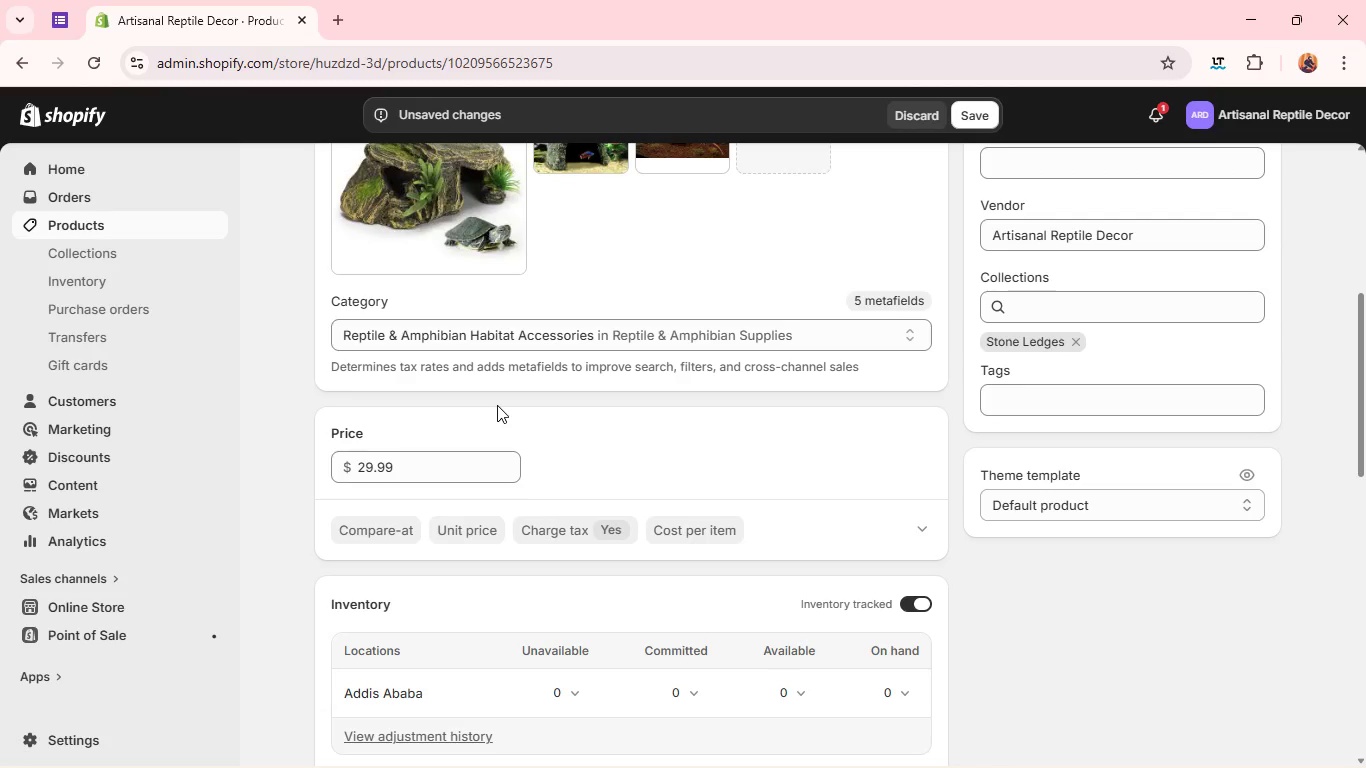 
double_click([389, 454])
 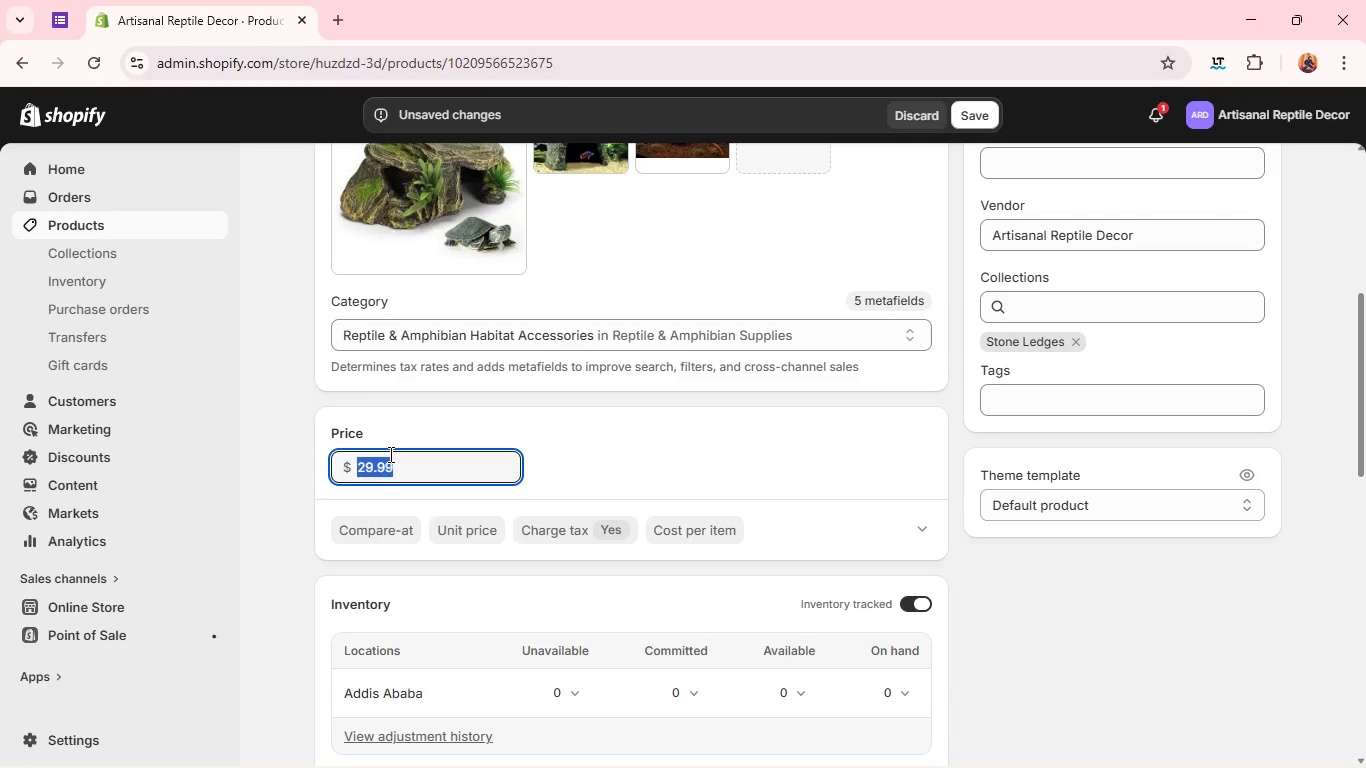 
type(44.99)
 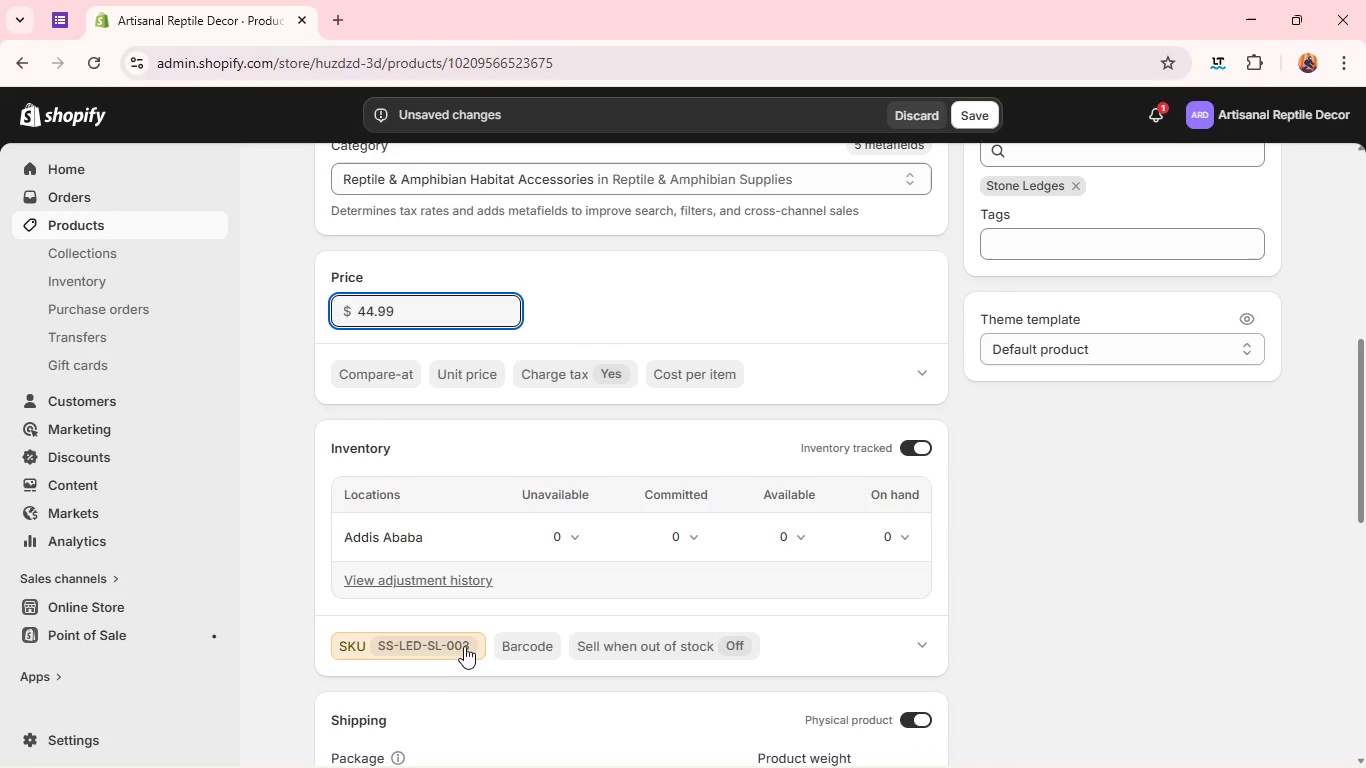 
left_click([469, 645])
 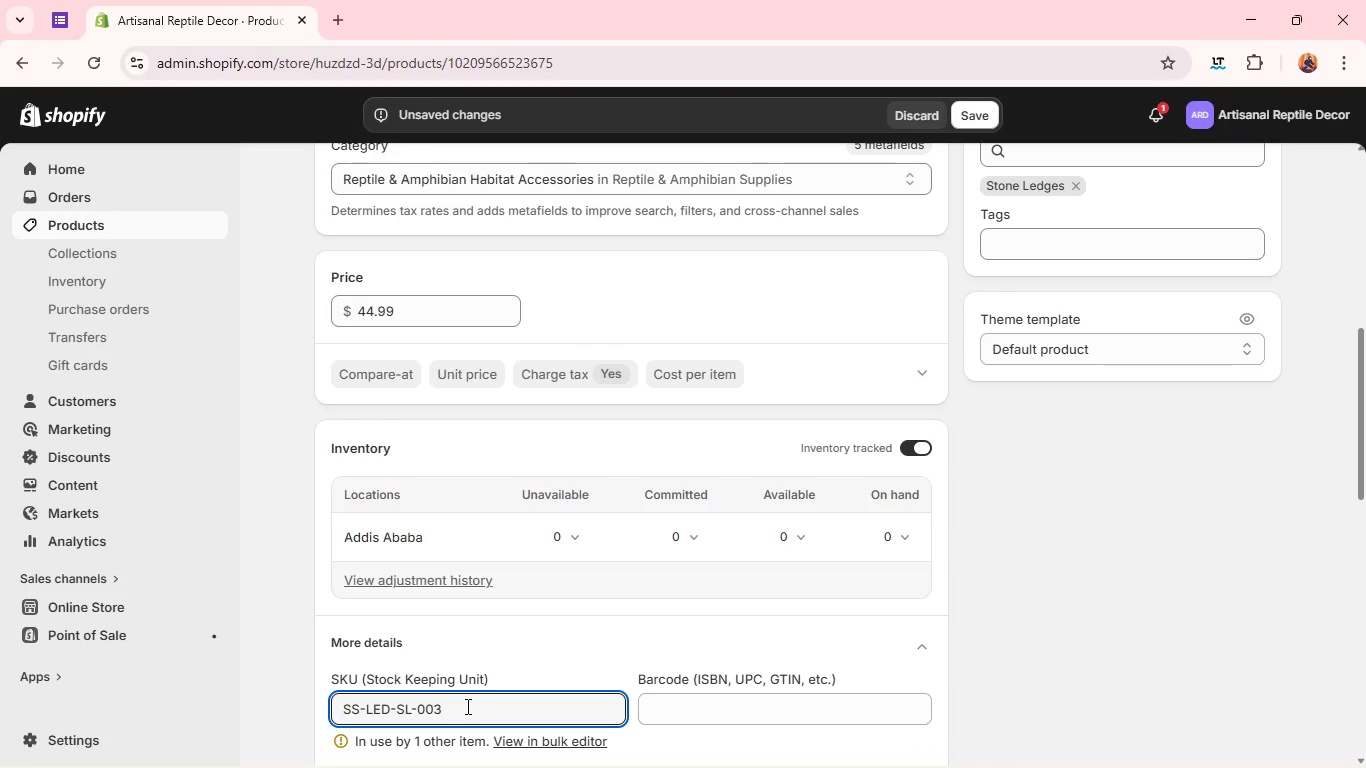 
key(Backspace)
 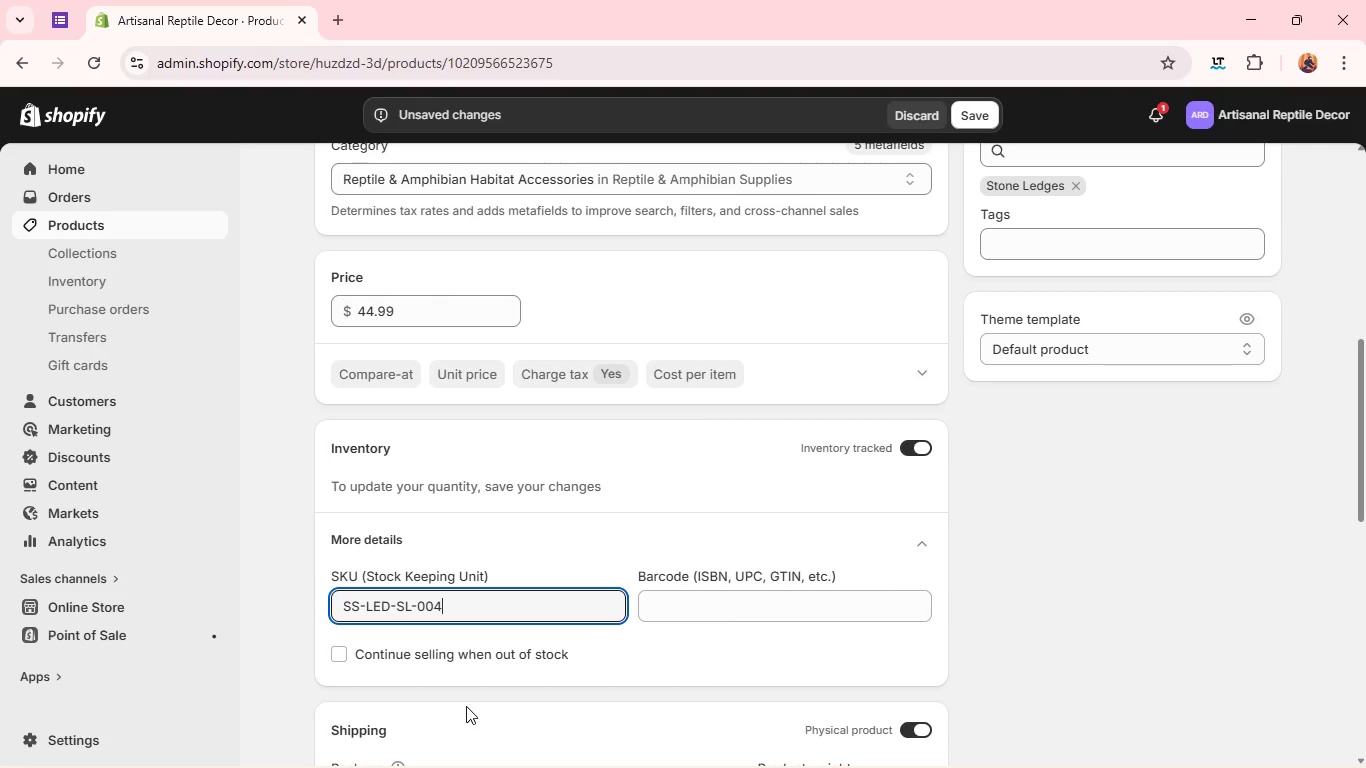 
key(4)
 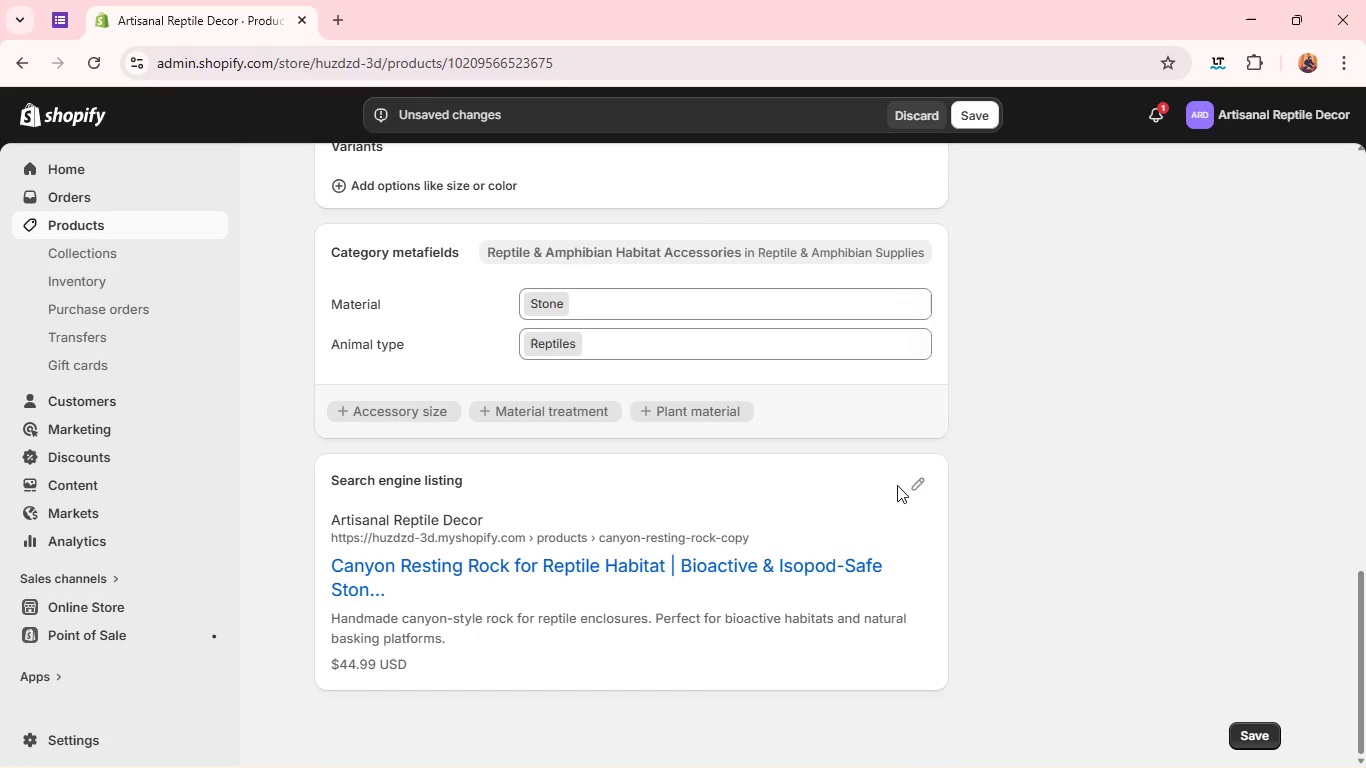 
left_click([908, 482])
 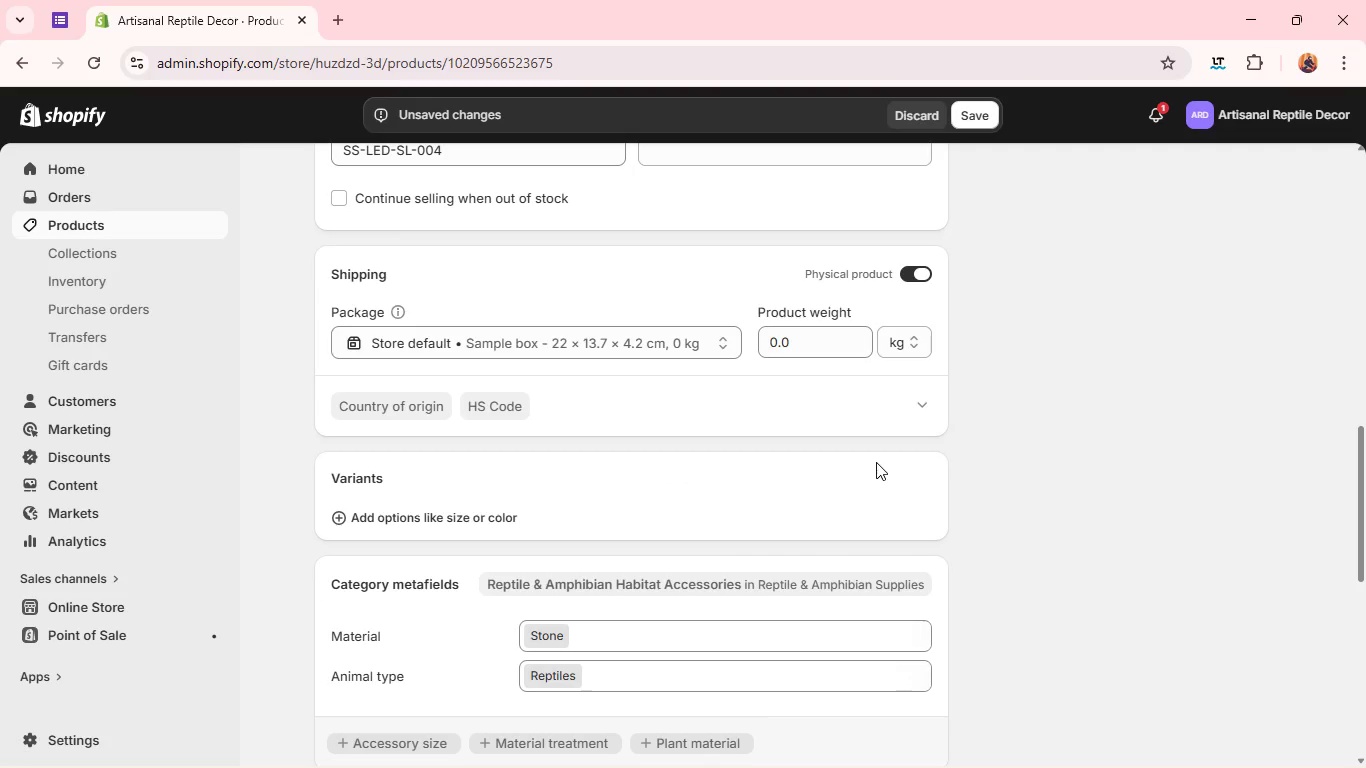 
wait(18.77)
 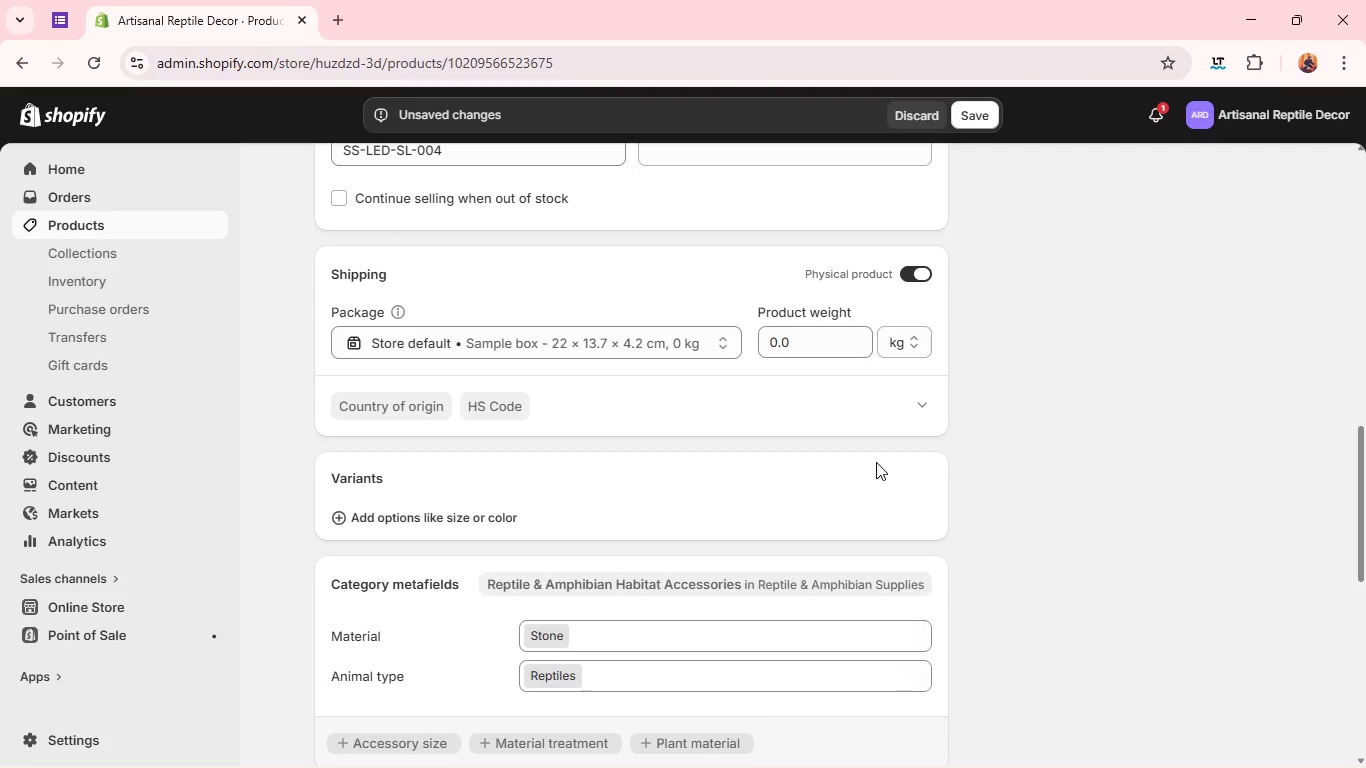 
double_click([488, 675])
 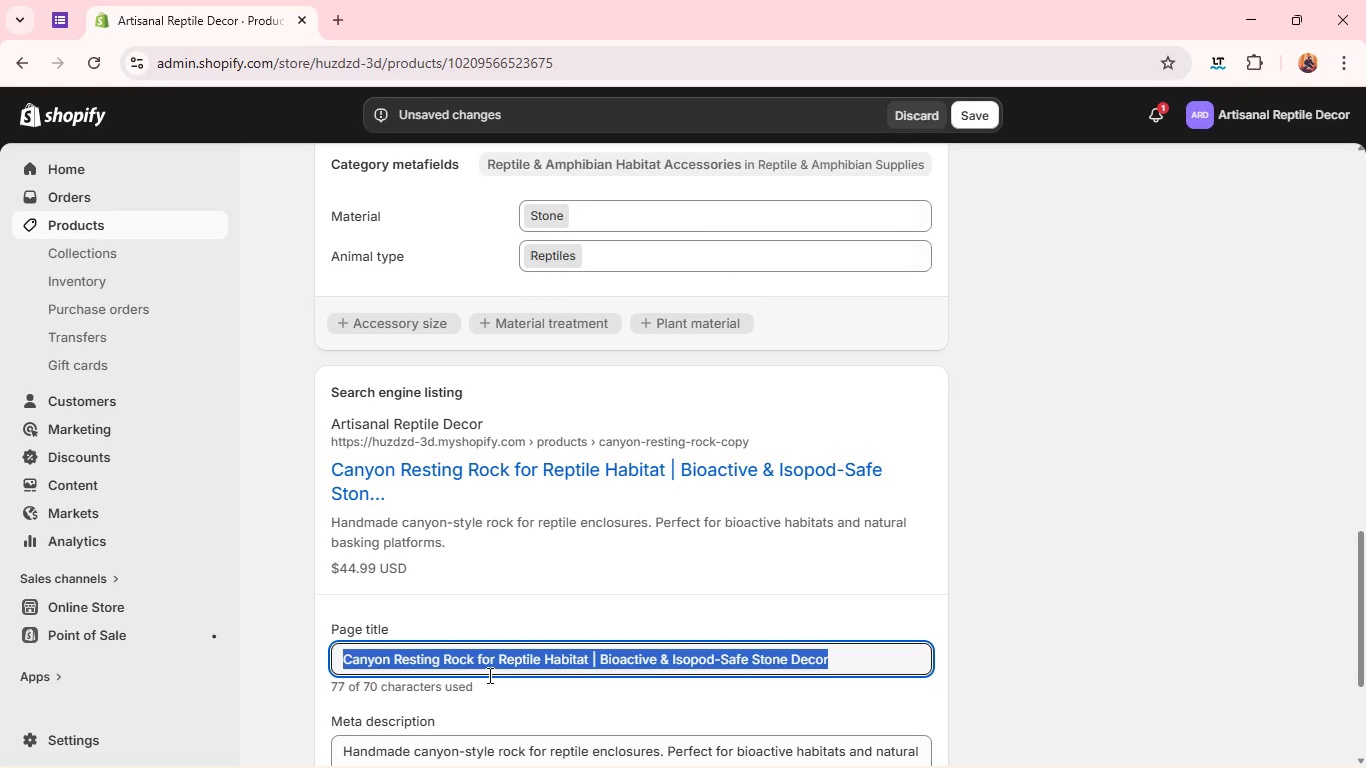 
triple_click([488, 675])
 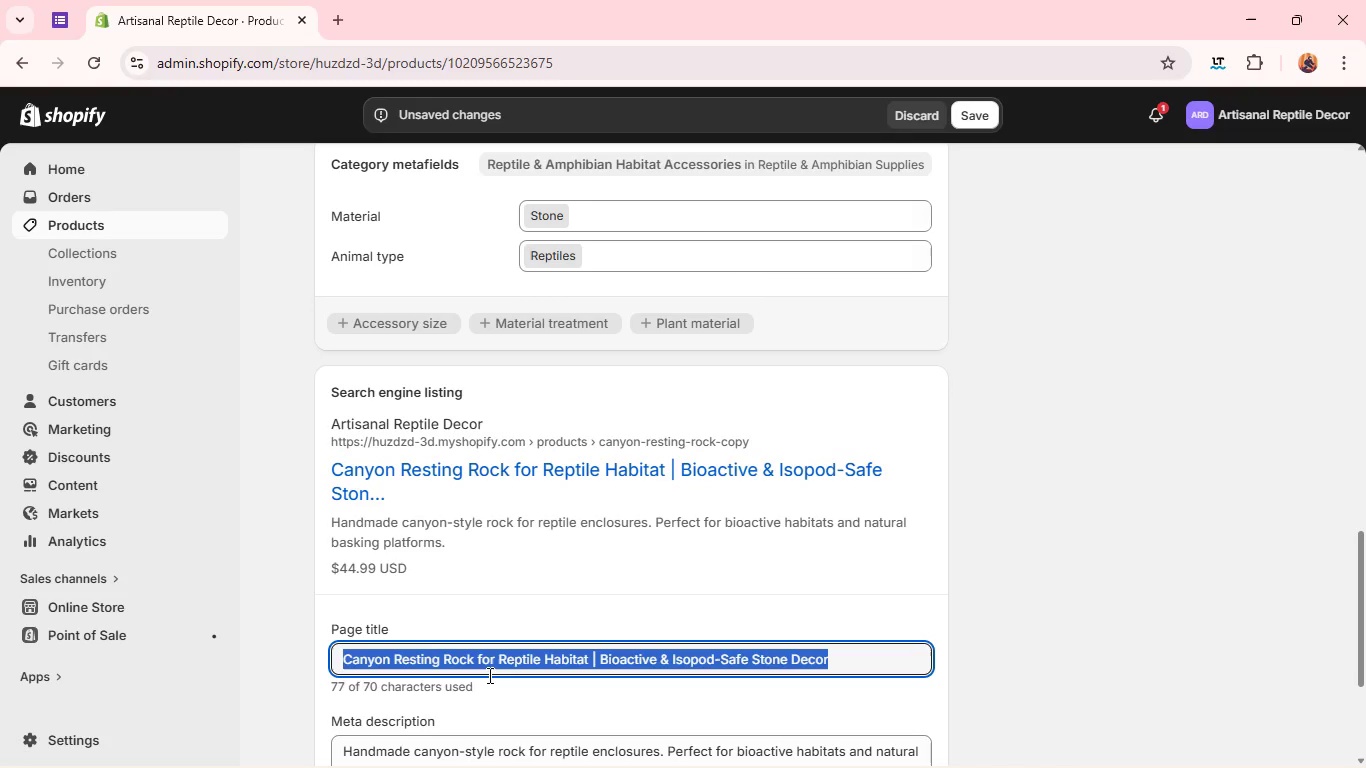 
triple_click([488, 675])
 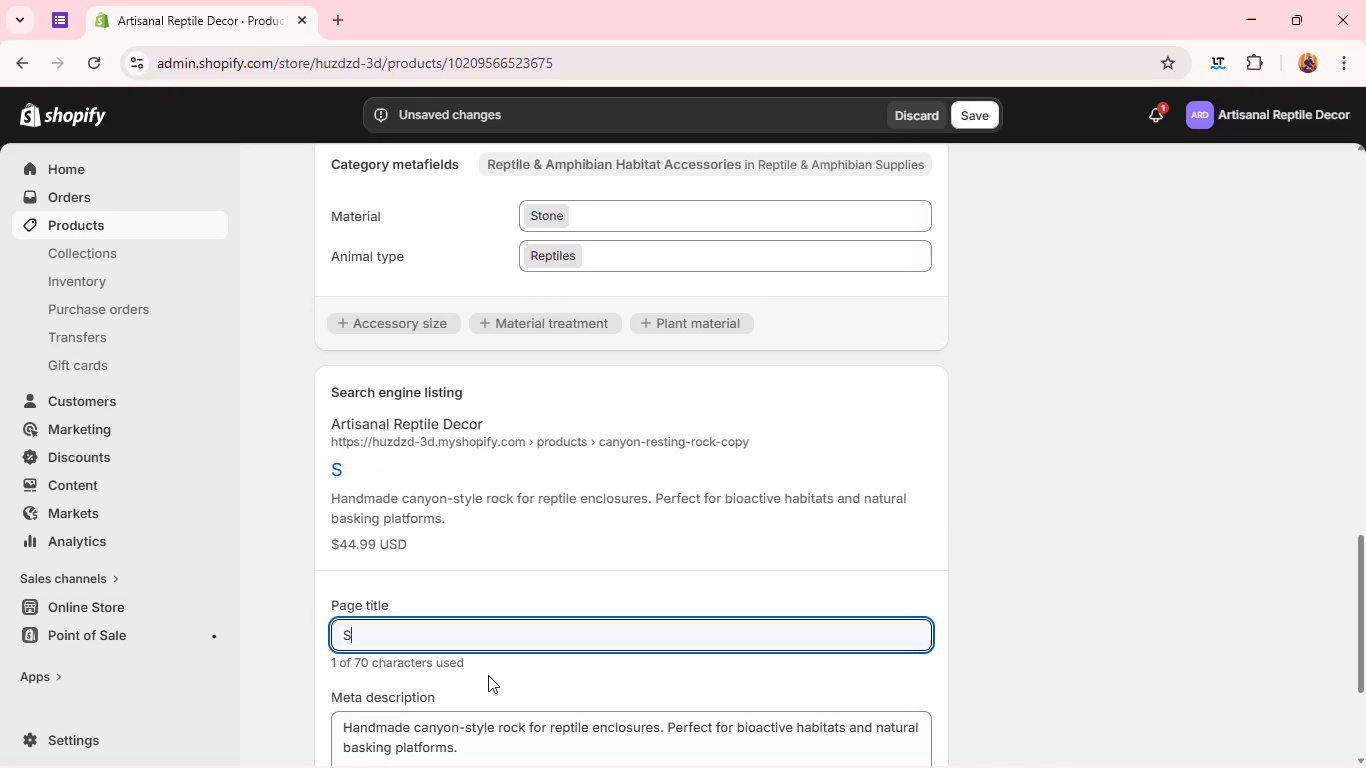 
type(SE)
key(Backspace)
type(ecured)
key(Backspace)
type( reptile hide stone for bioactive vivariums. Natural sheltter for stress reduction and habit)
 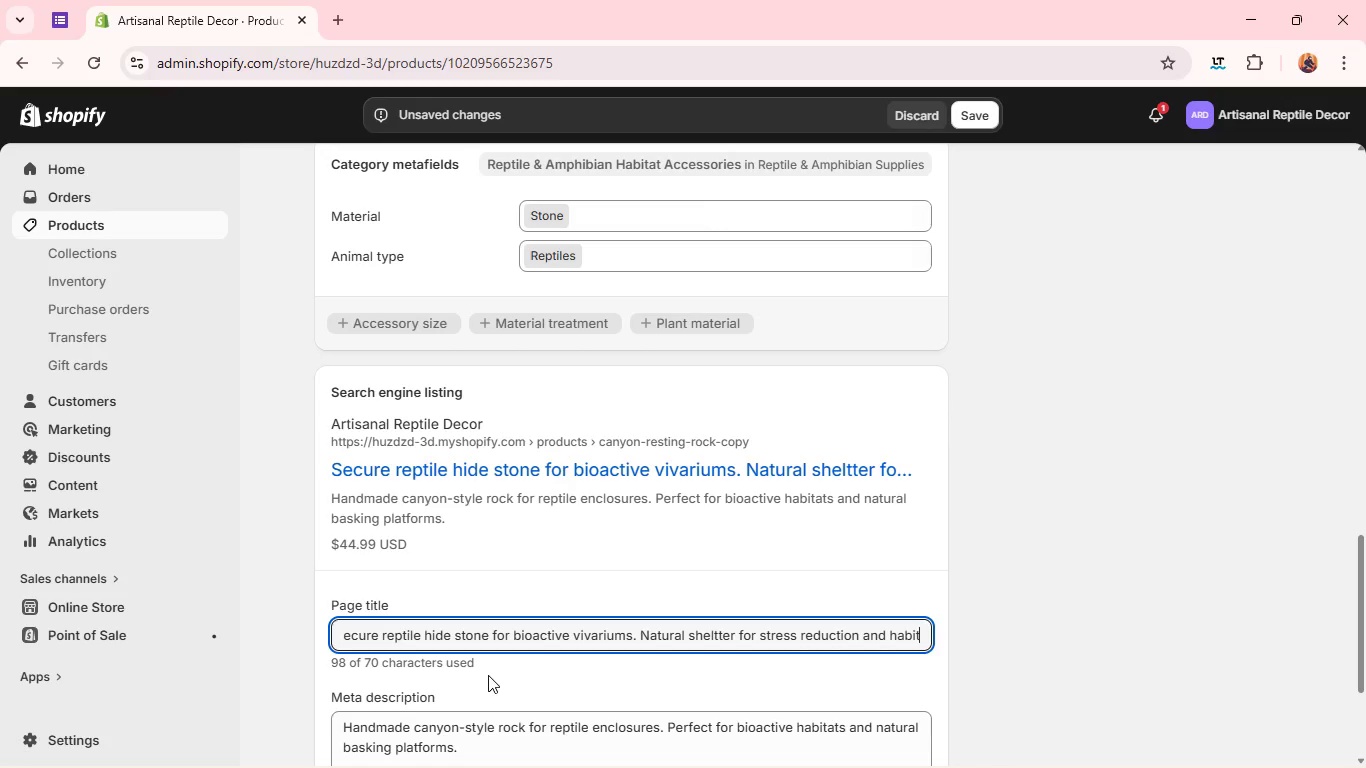 
hold_key(key=A, duration=0.31)
 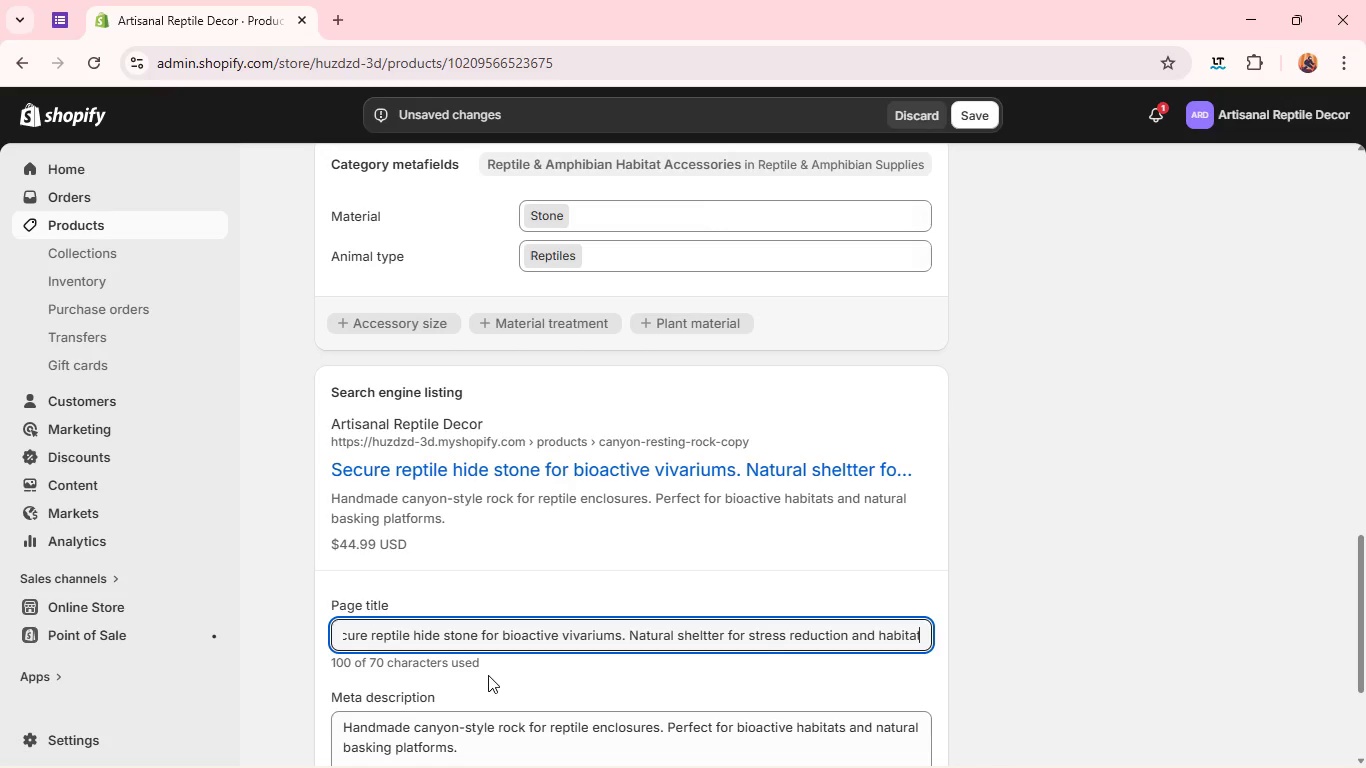 
key(T)
 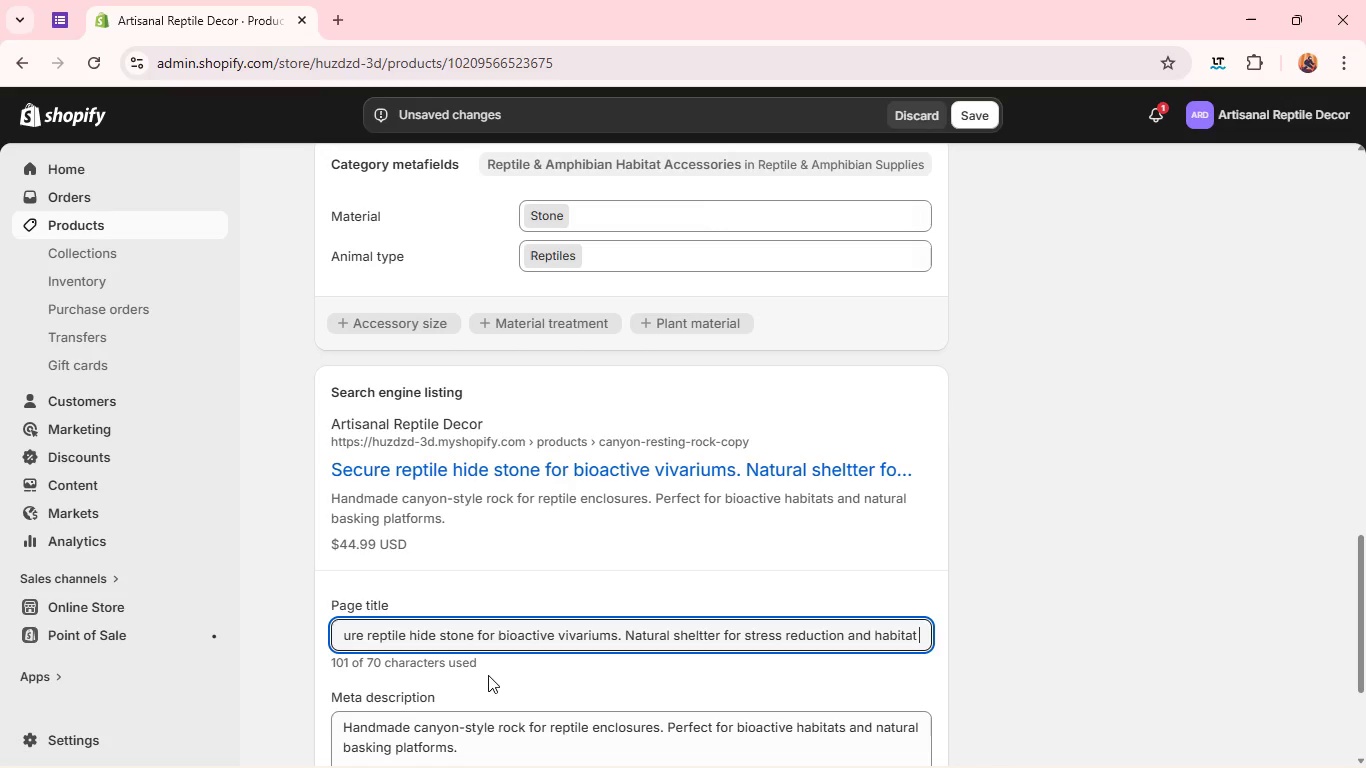 
key(Space)
 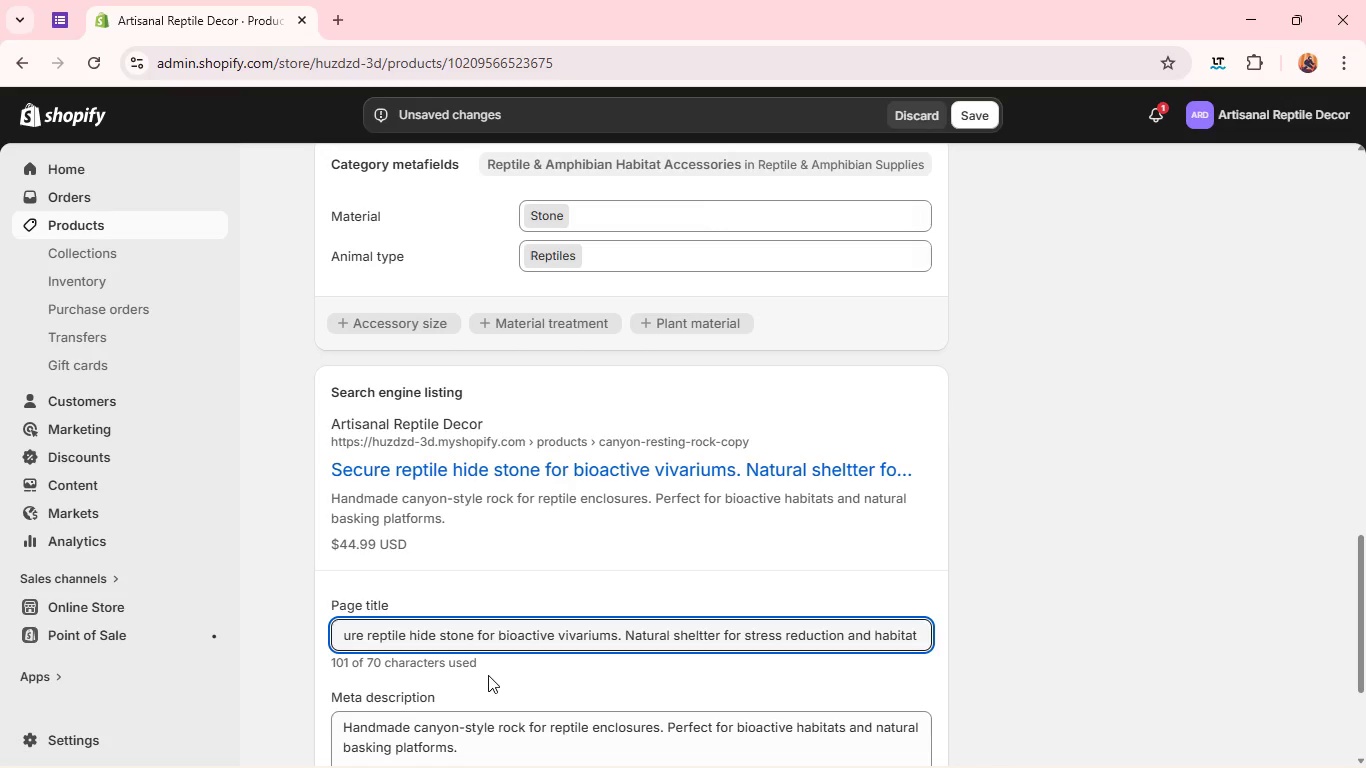 
wait(5.53)
 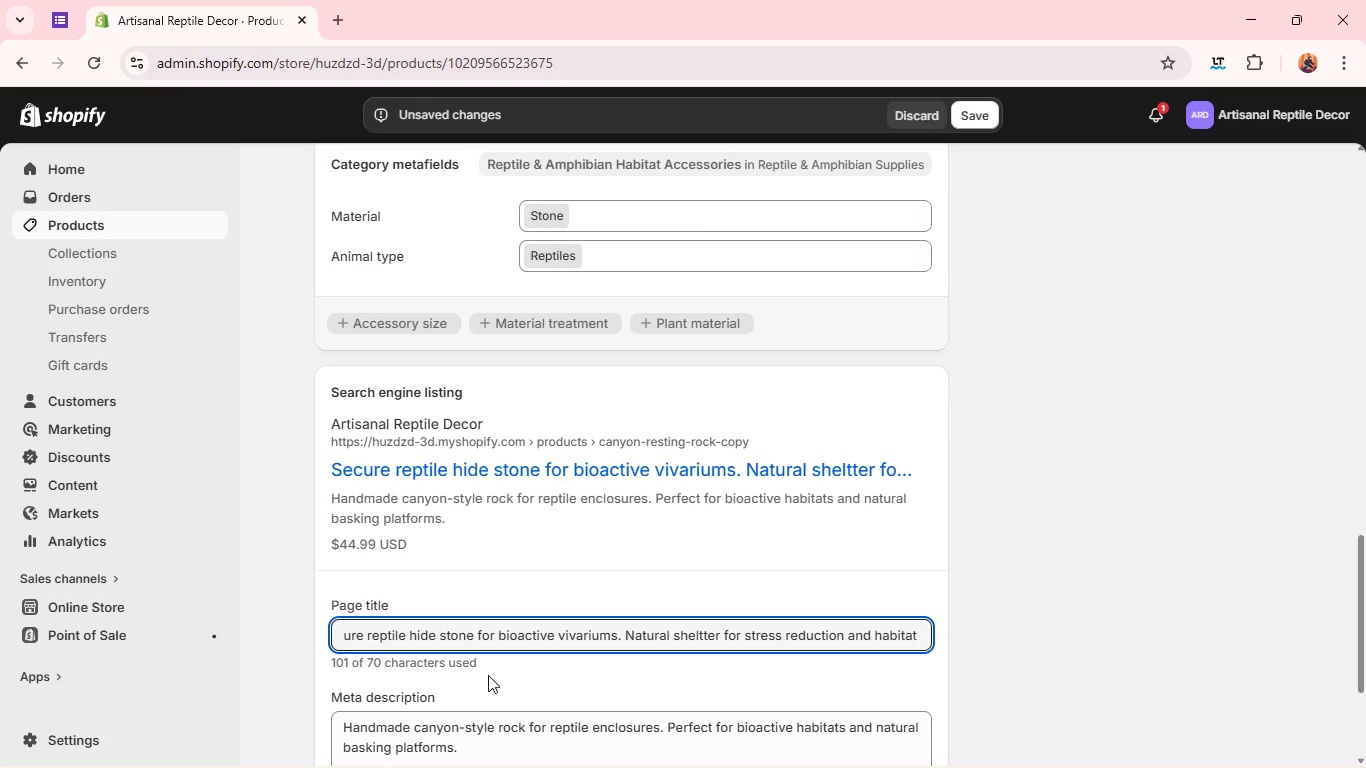 
key(Control+A)
 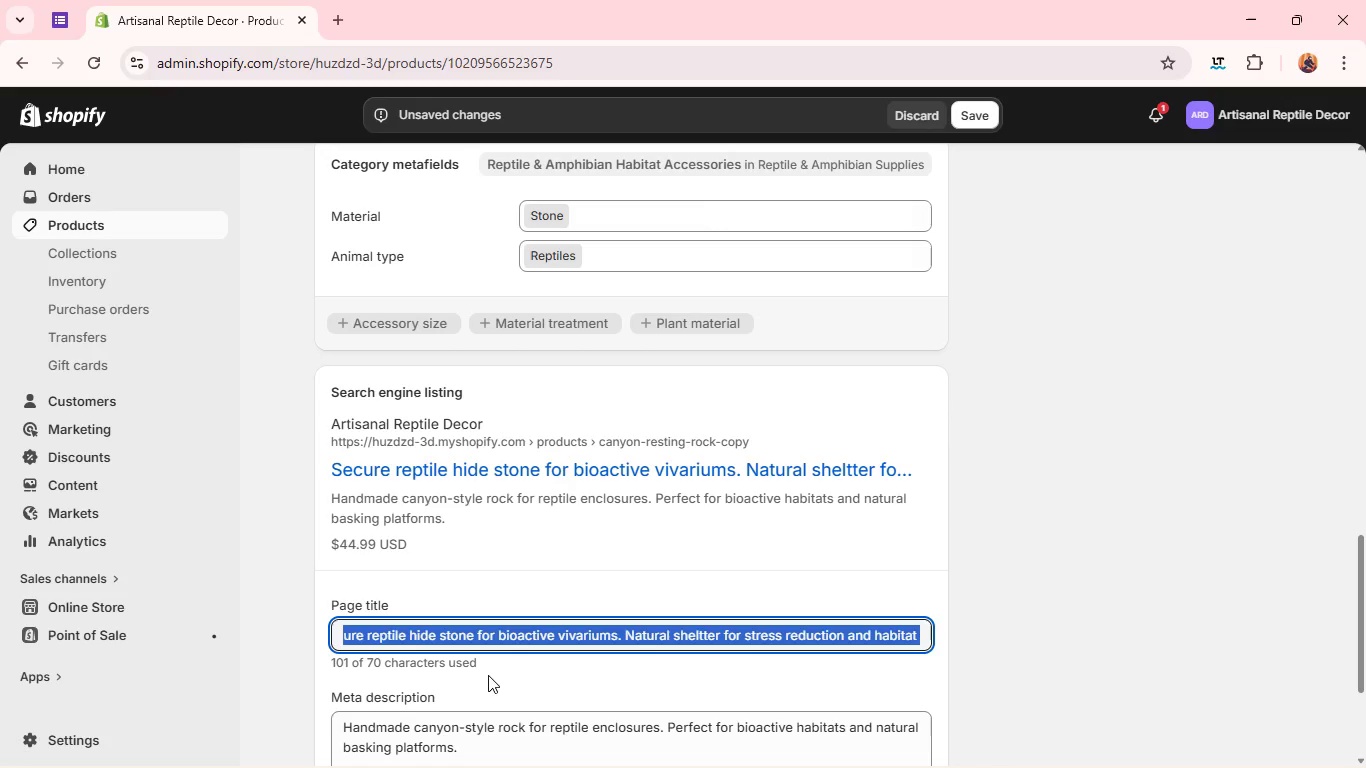 
key(Control+C)
 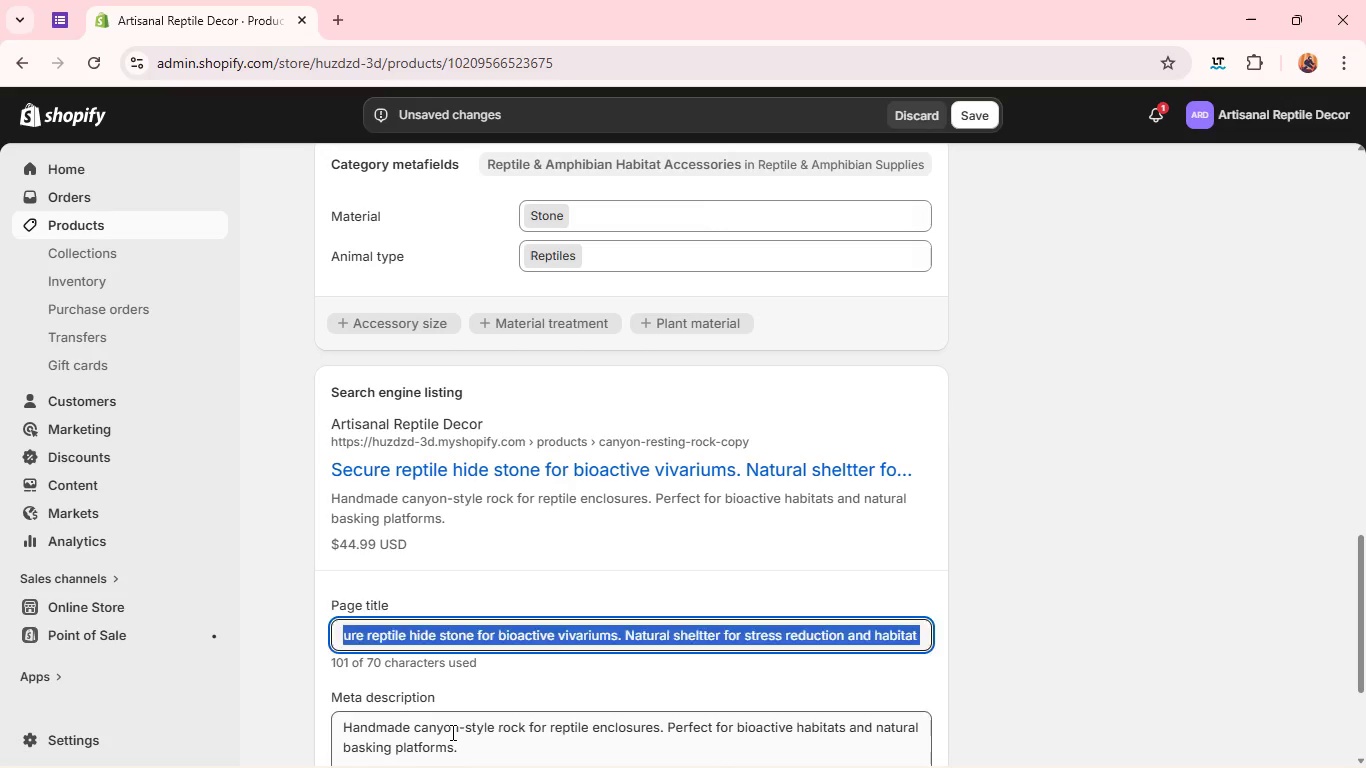 
left_click([451, 732])
 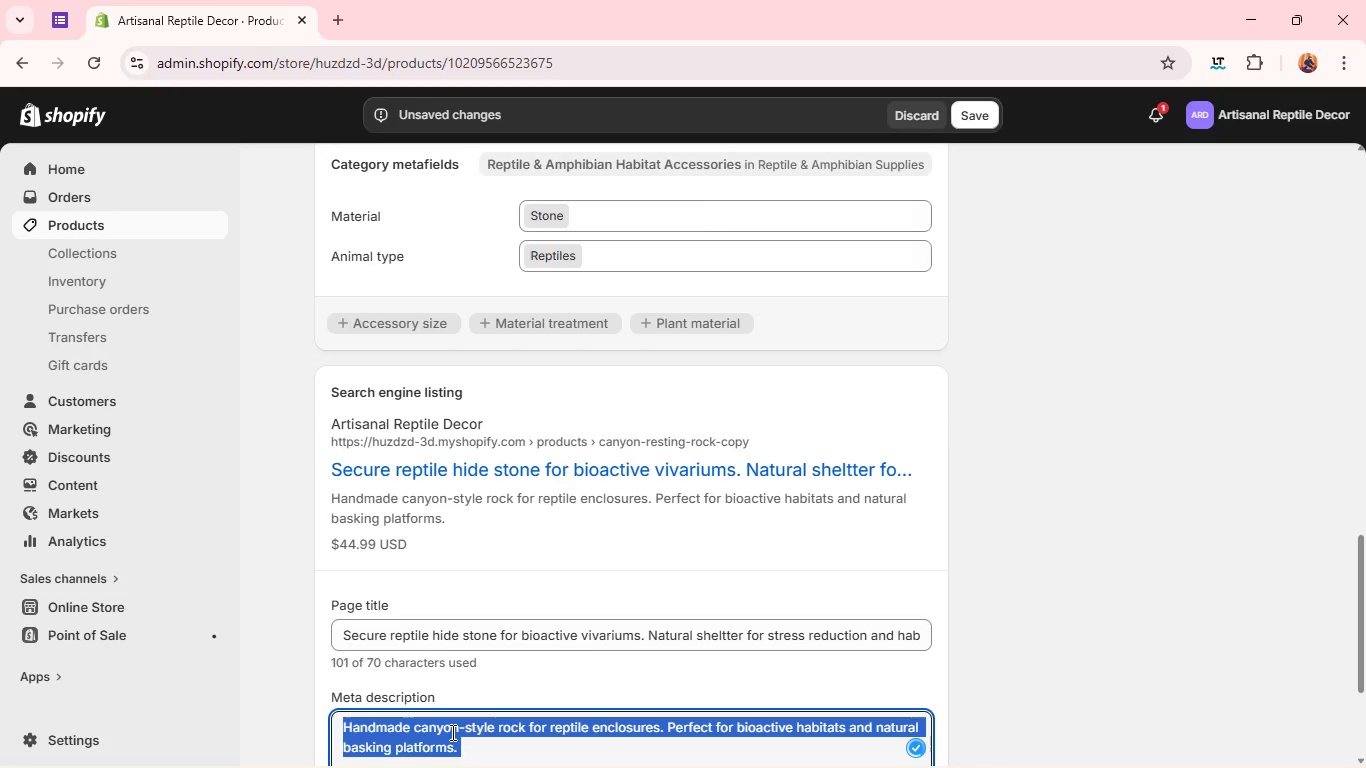 
key(Control+A)
 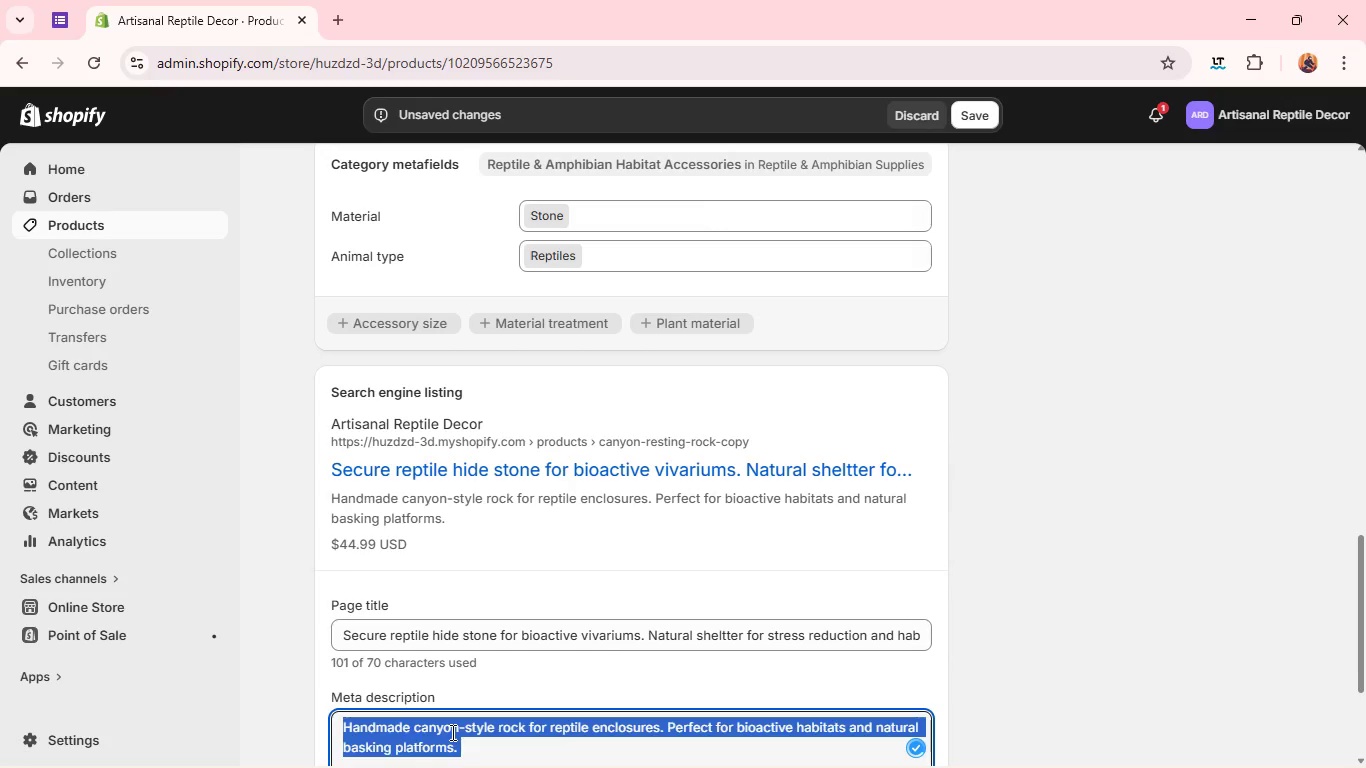 
key(Control+V)
 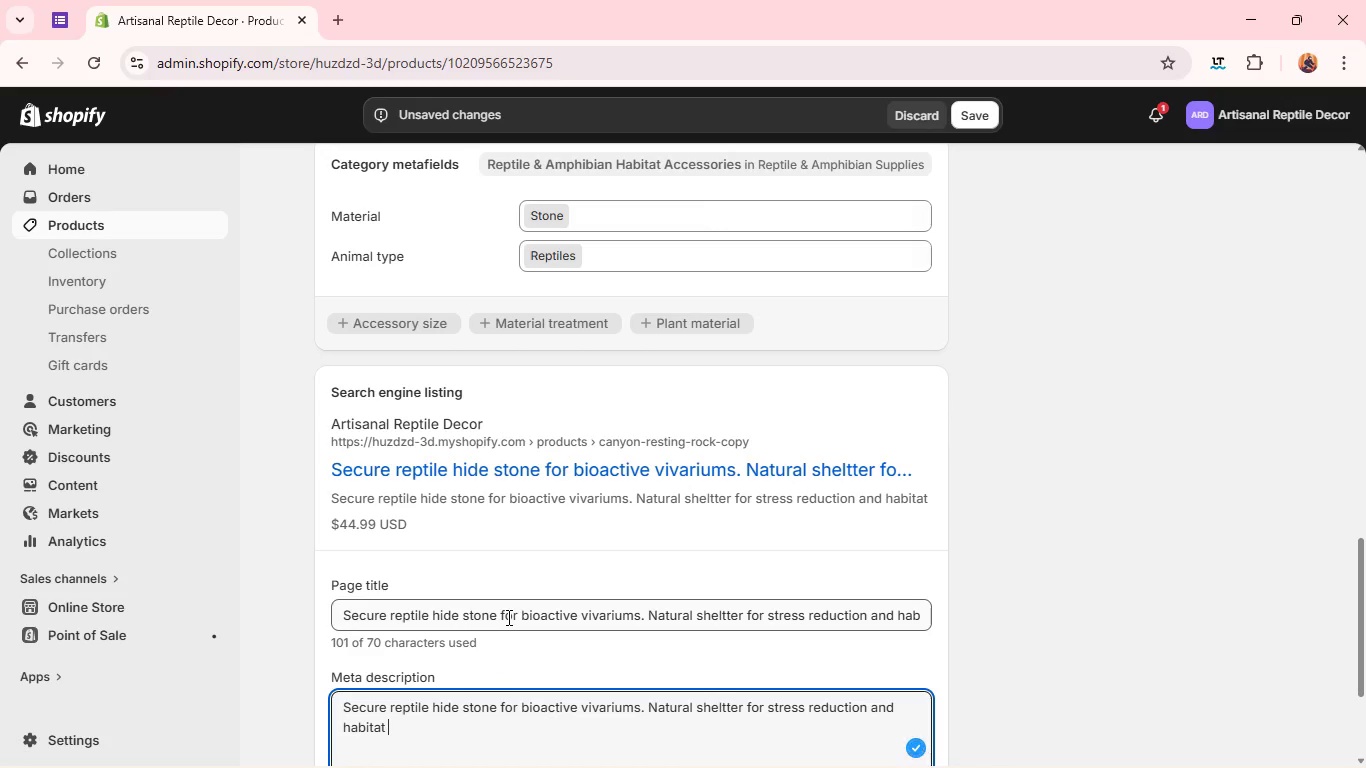 
double_click([507, 617])
 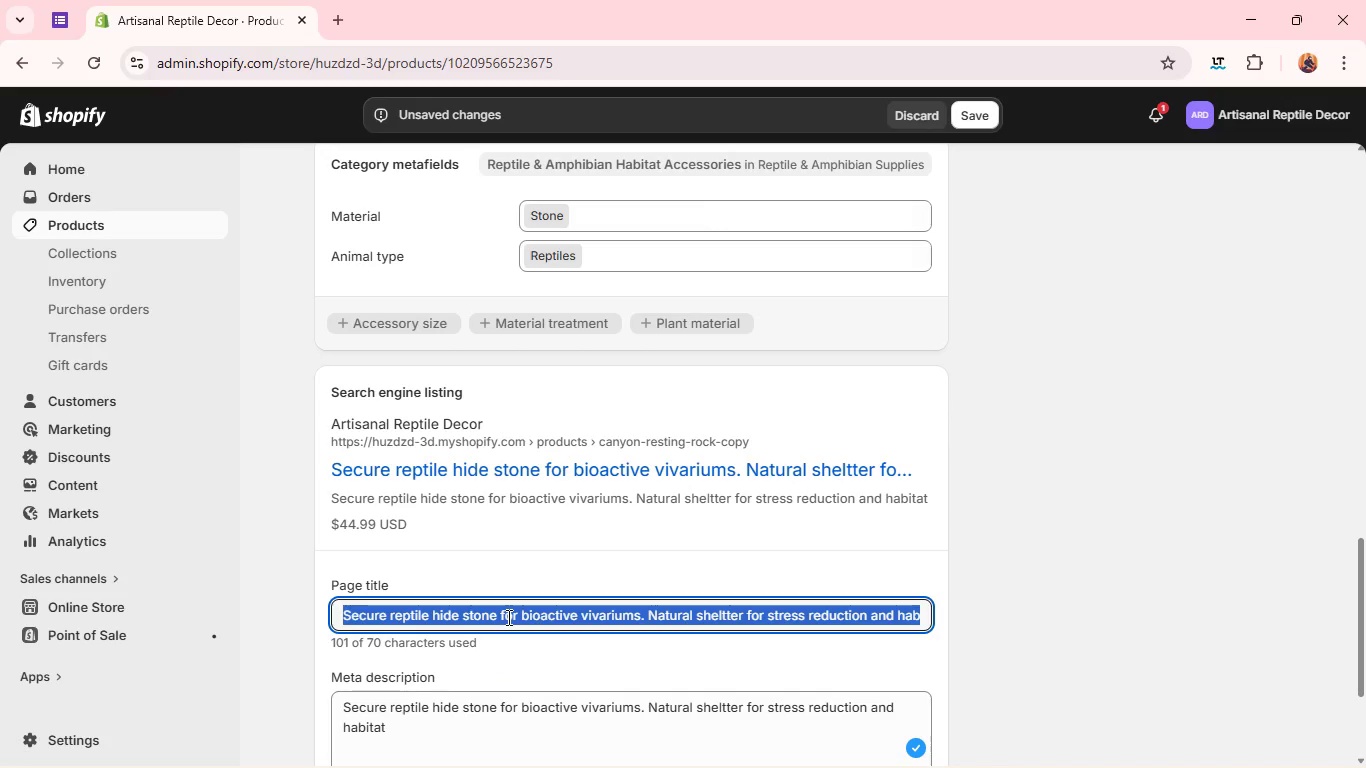 
triple_click([507, 617])
 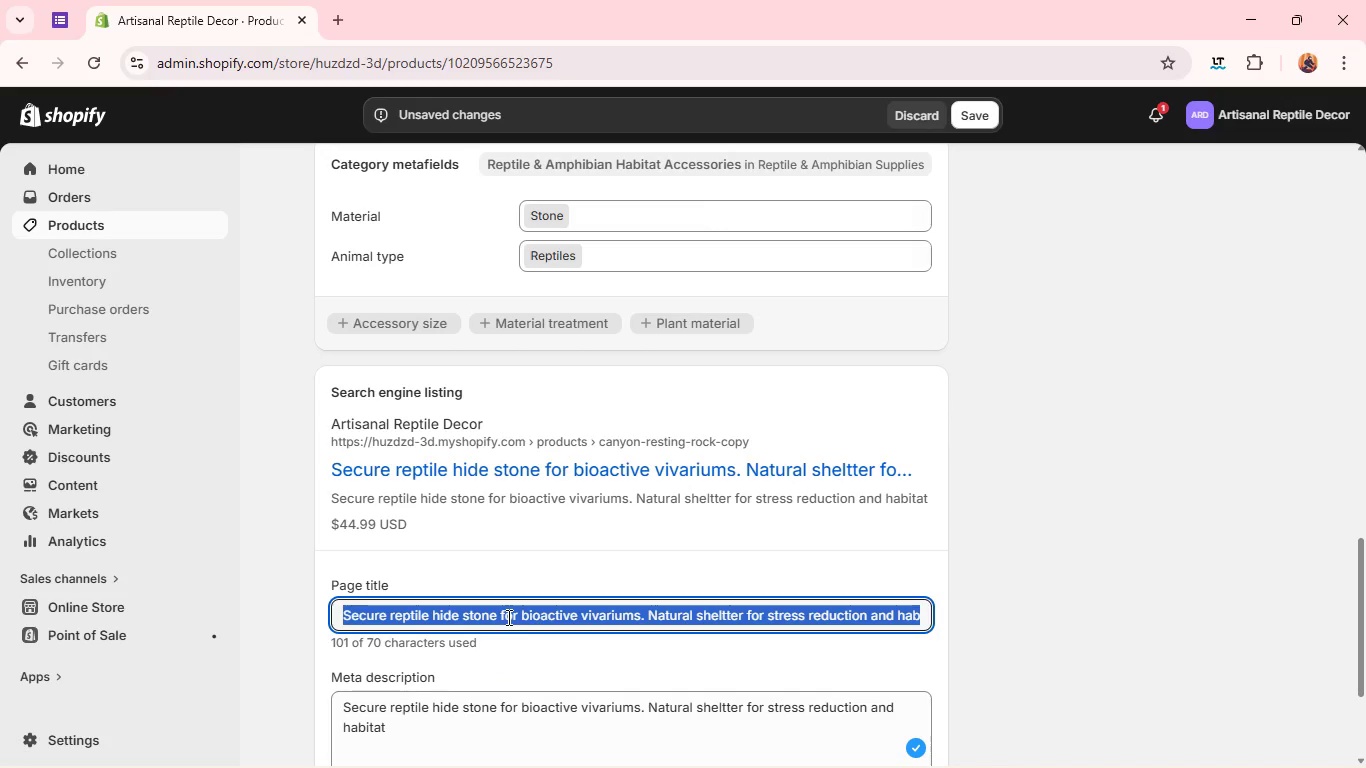 
triple_click([507, 617])
 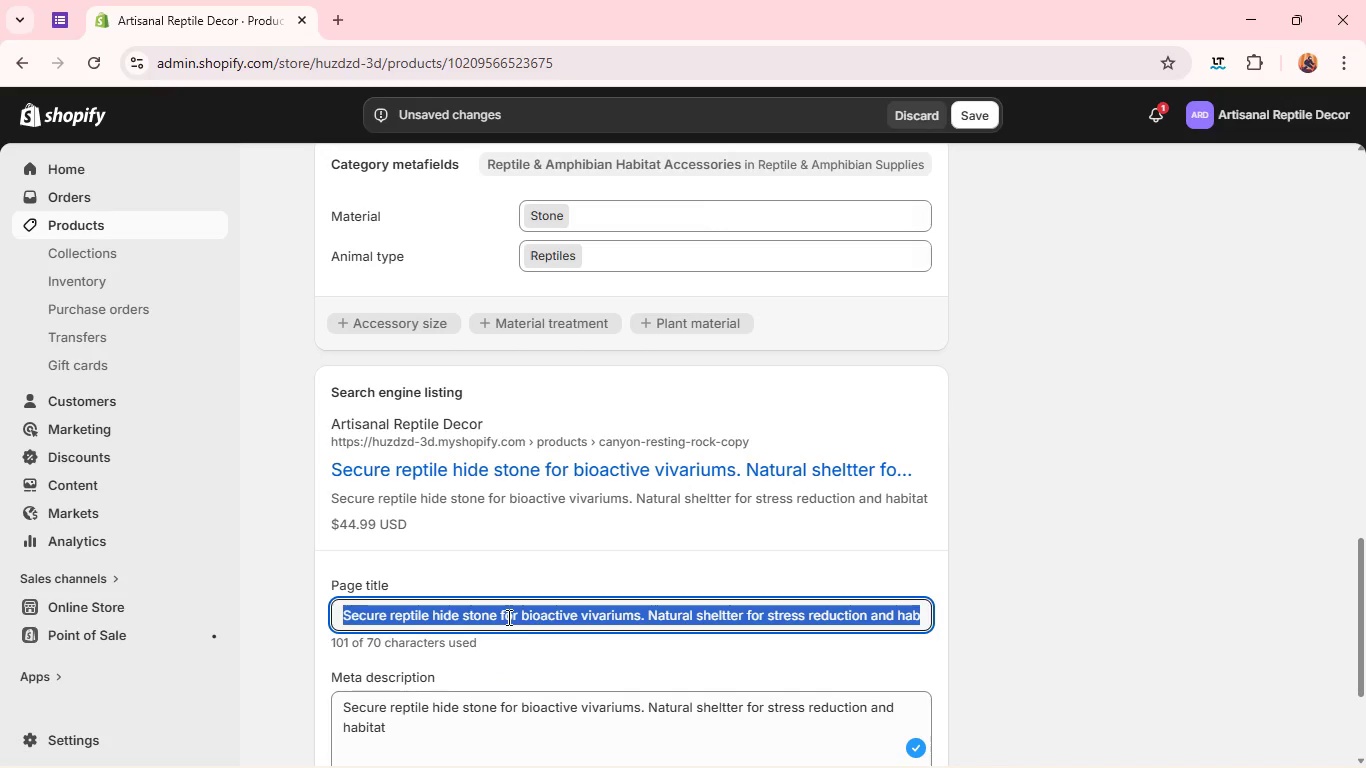 
type(Hollow Bastion Hide Stone for Reptiles | Natural Viv)
 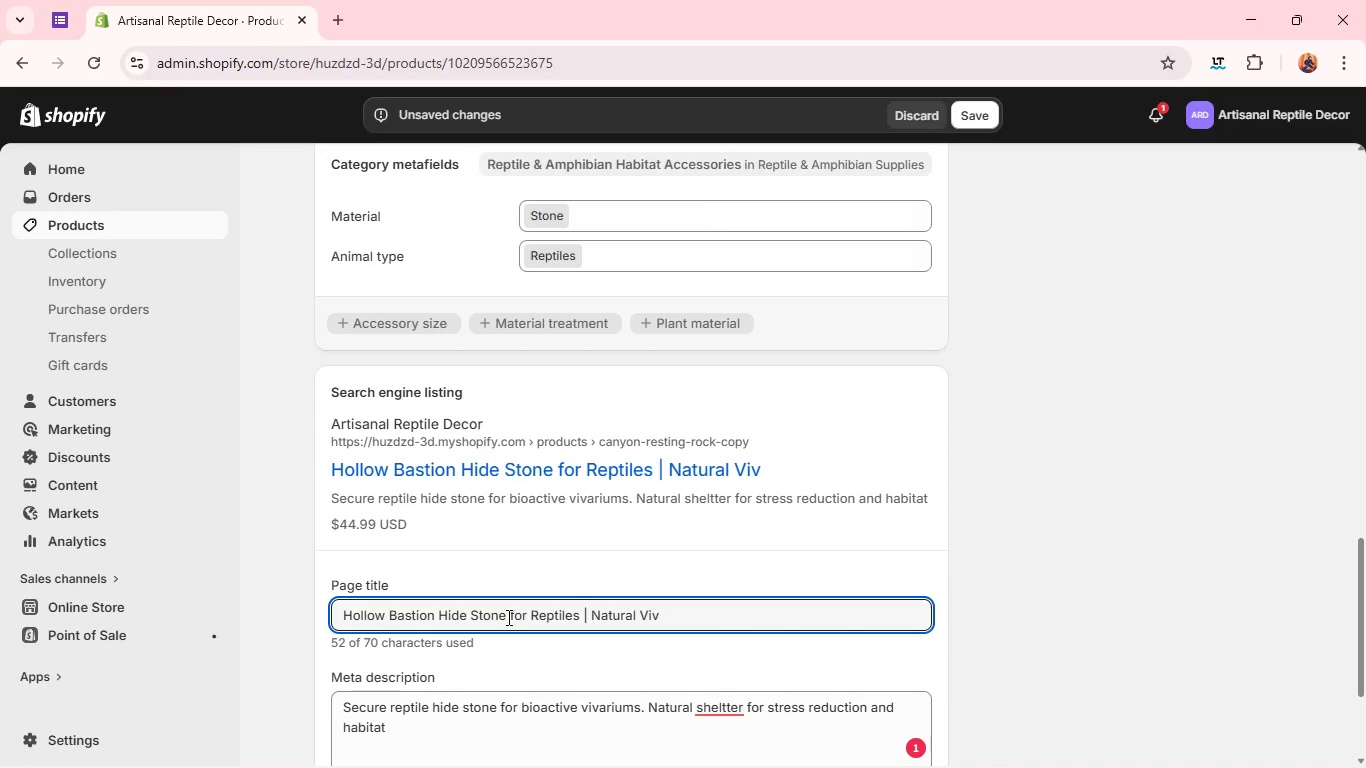 
wait(5.34)
 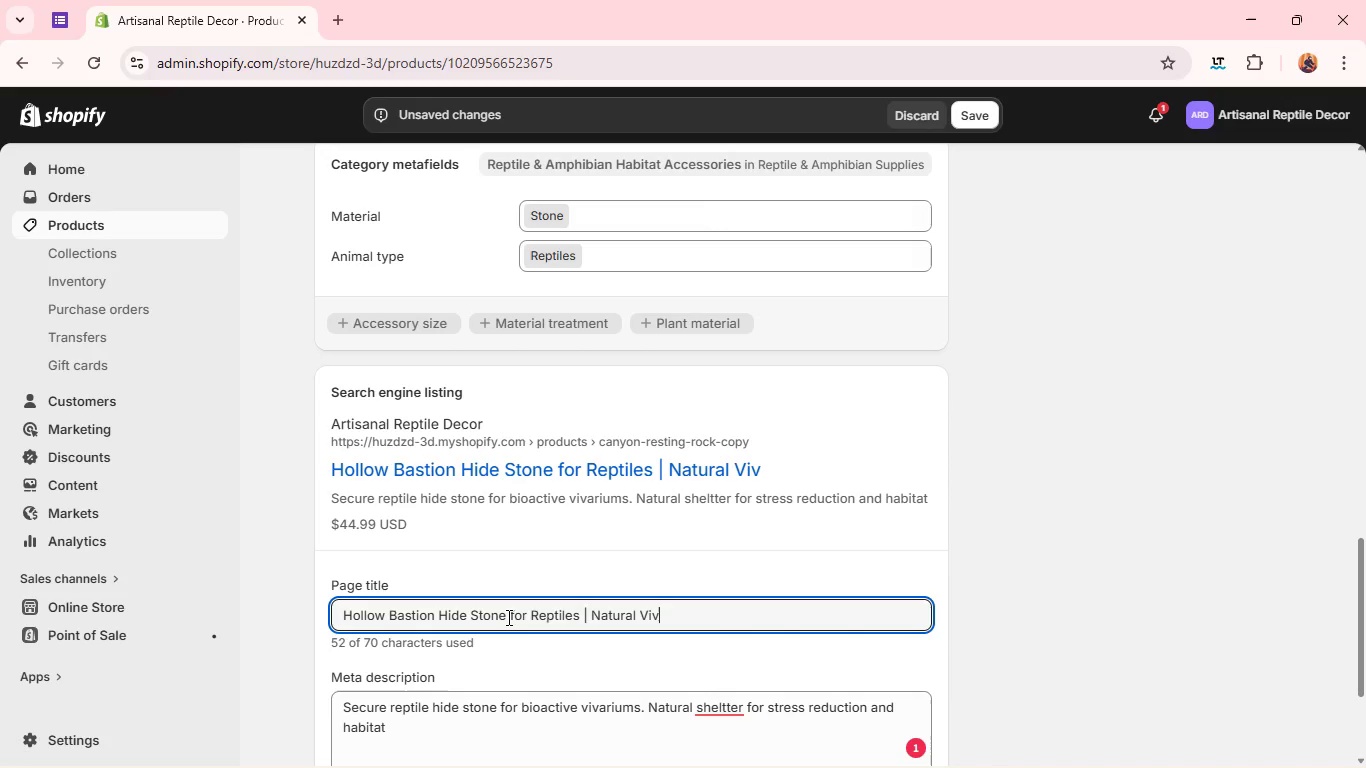 
type(arium Hide & Shel)
 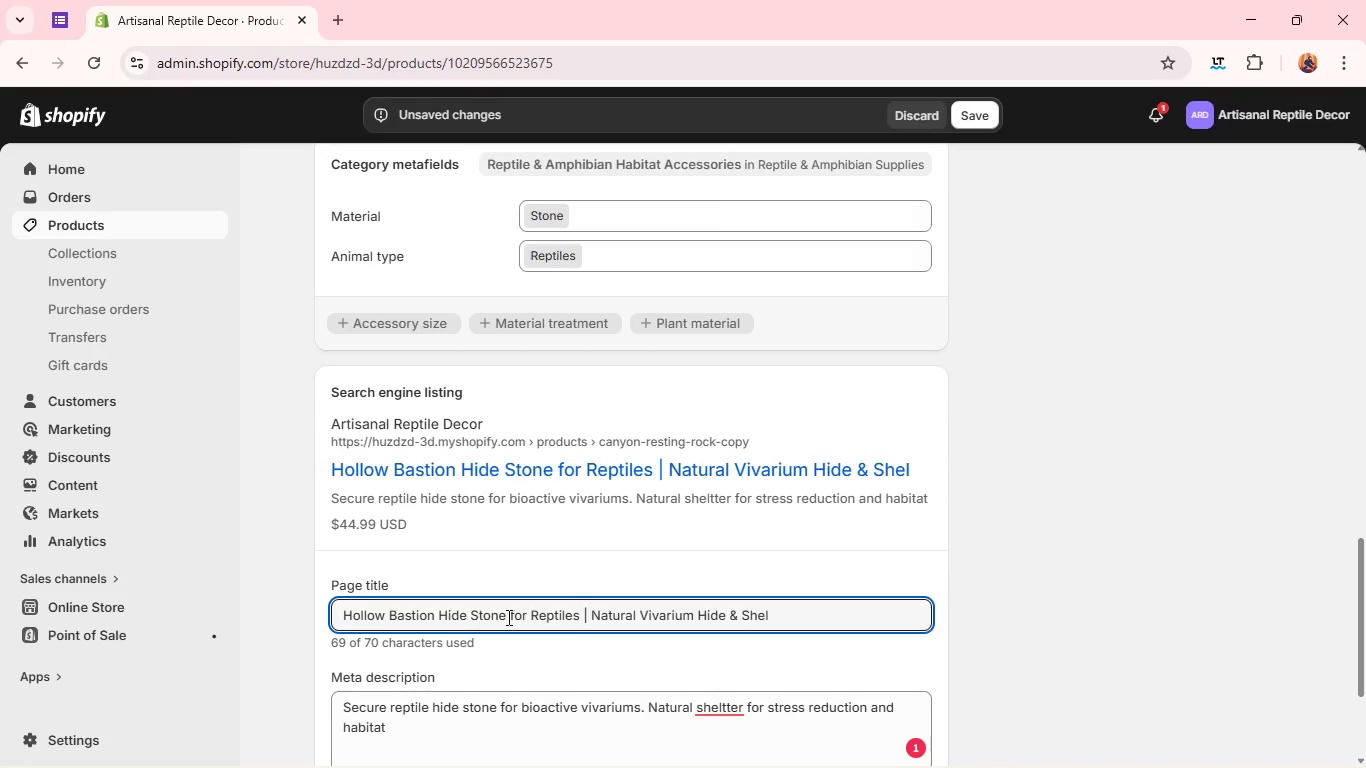 
type(ter Rock)
 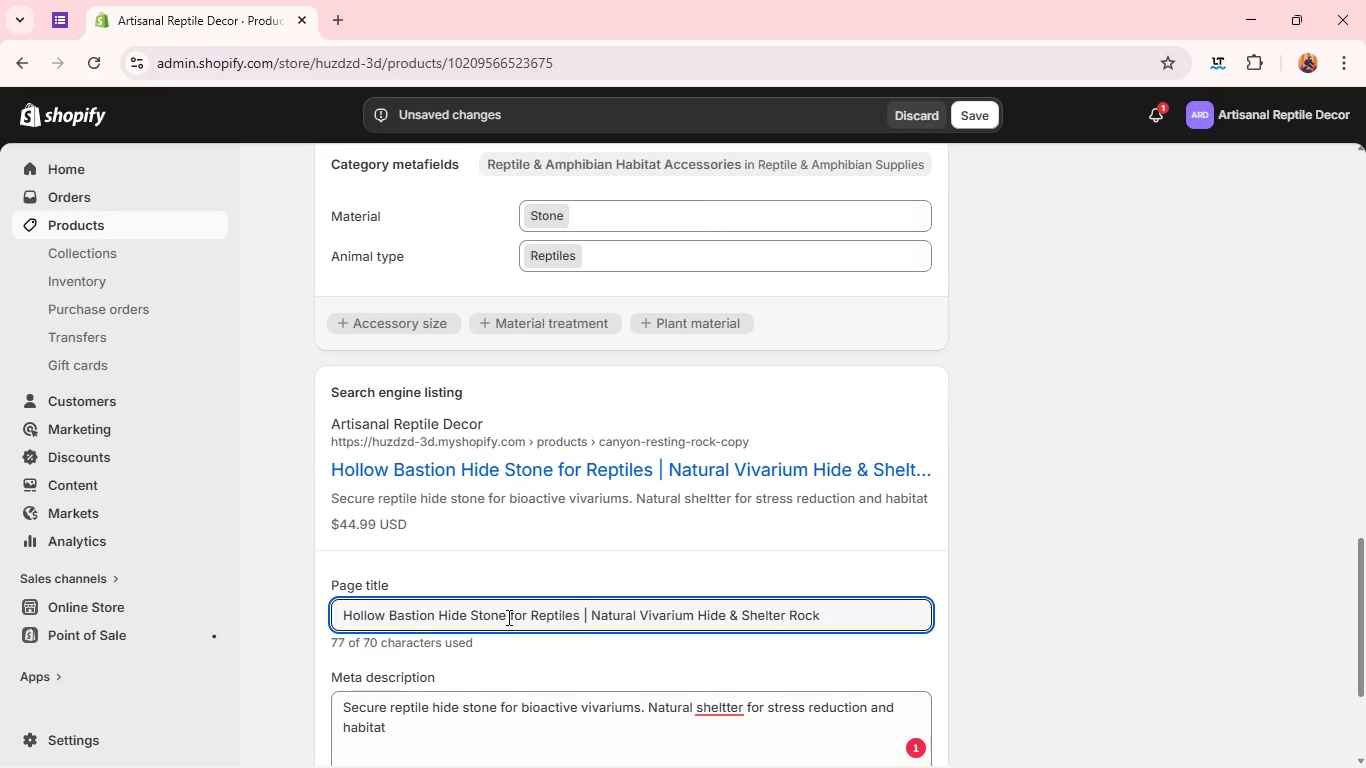 
left_click([507, 617])
 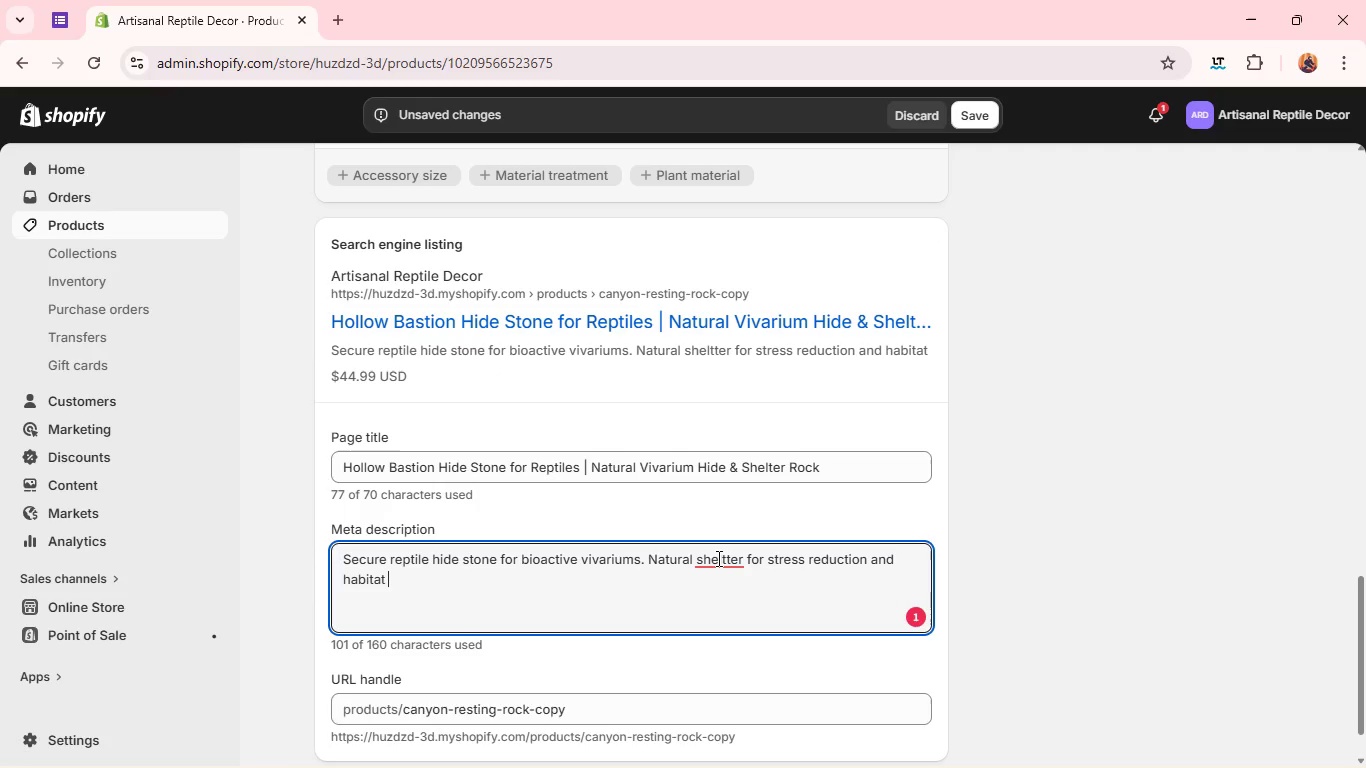 
left_click([717, 558])
 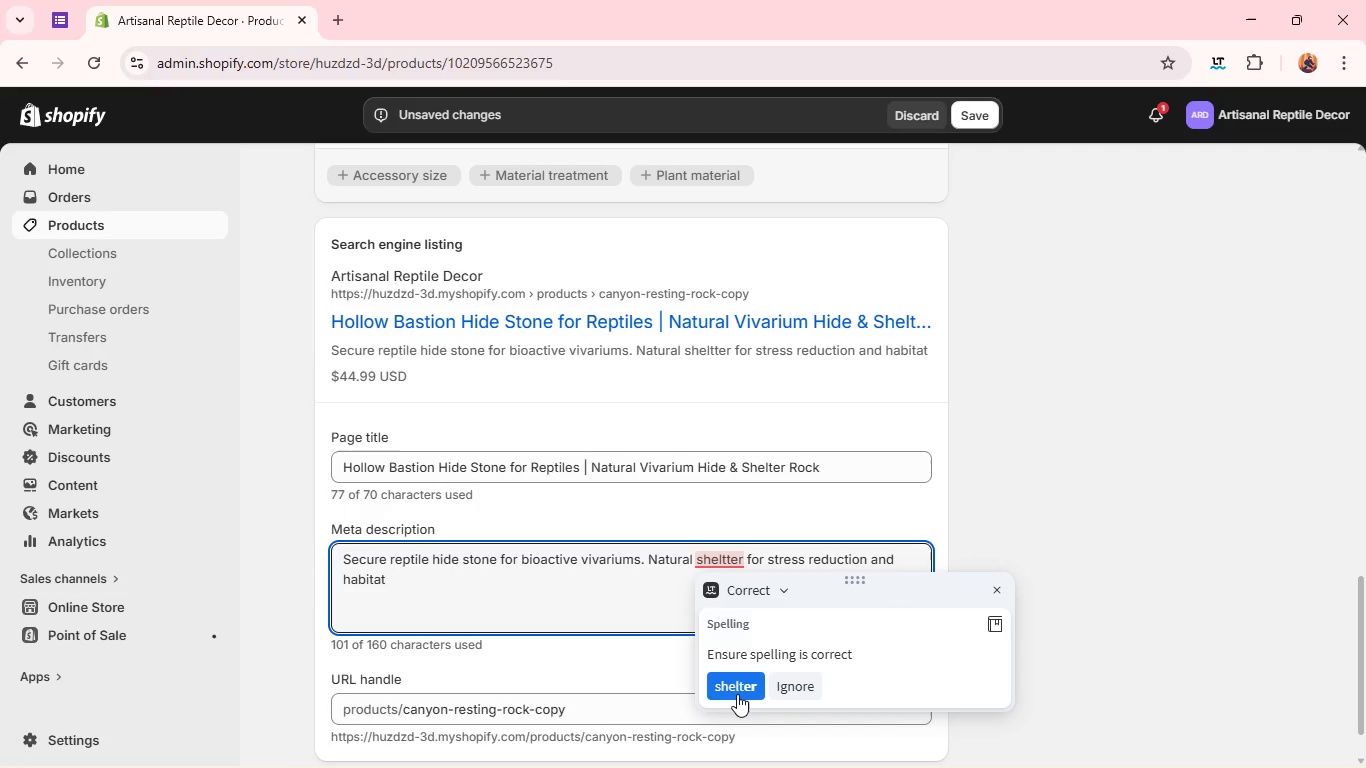 
left_click([737, 694])
 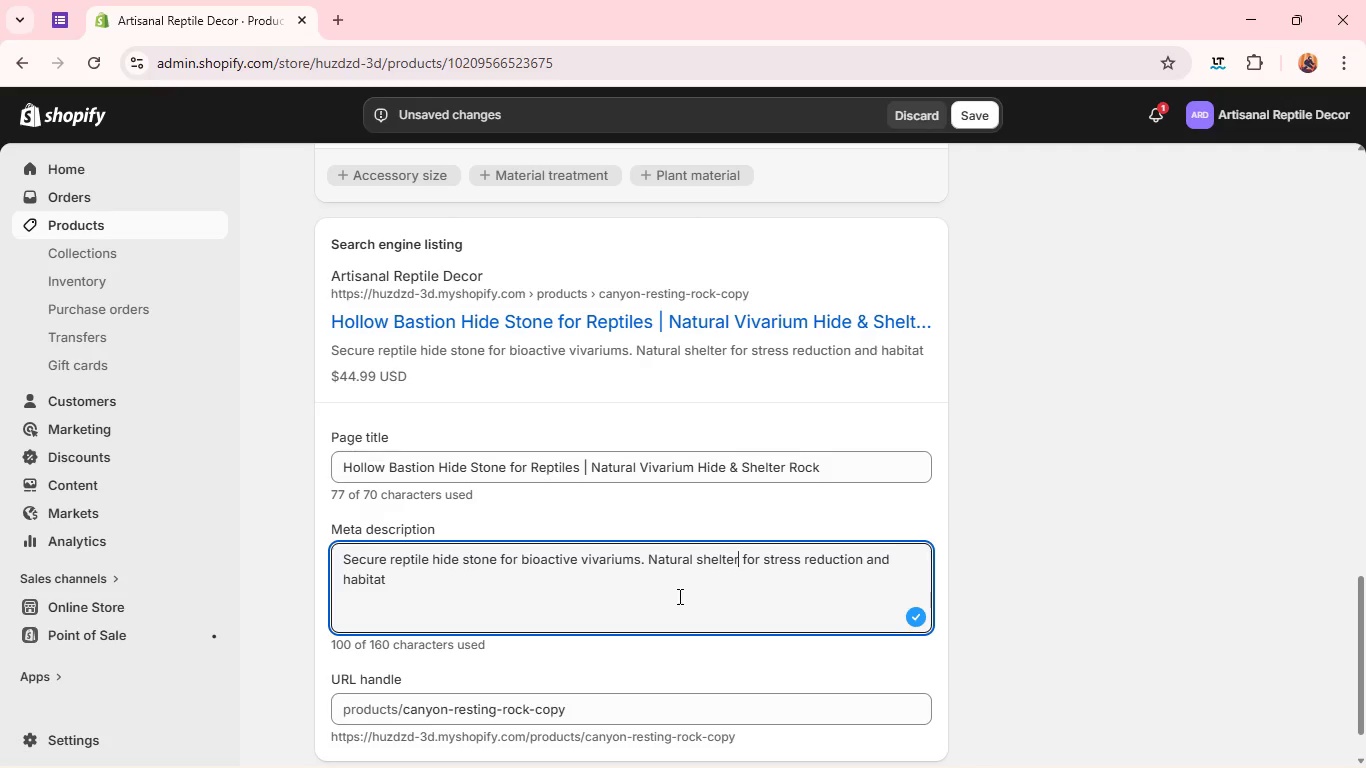 
left_click([678, 595])
 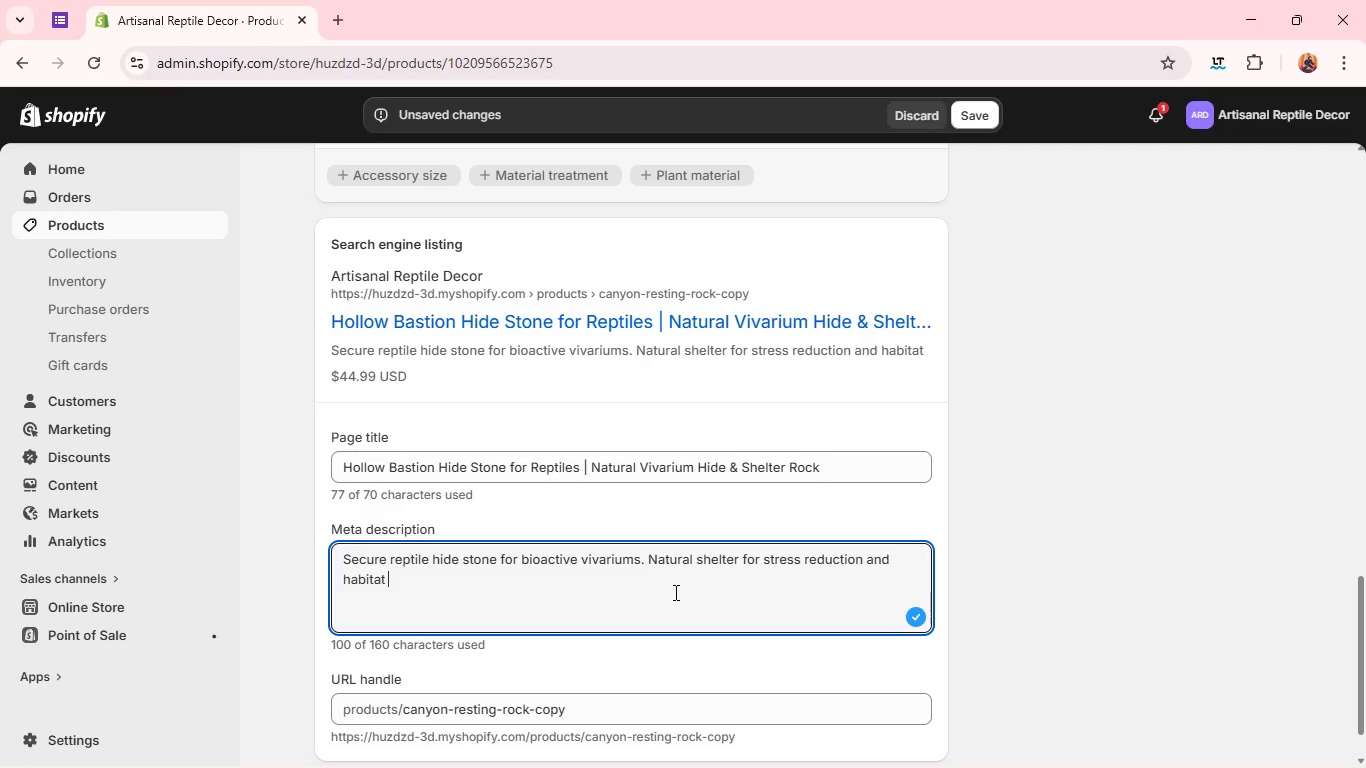 
wait(7.0)
 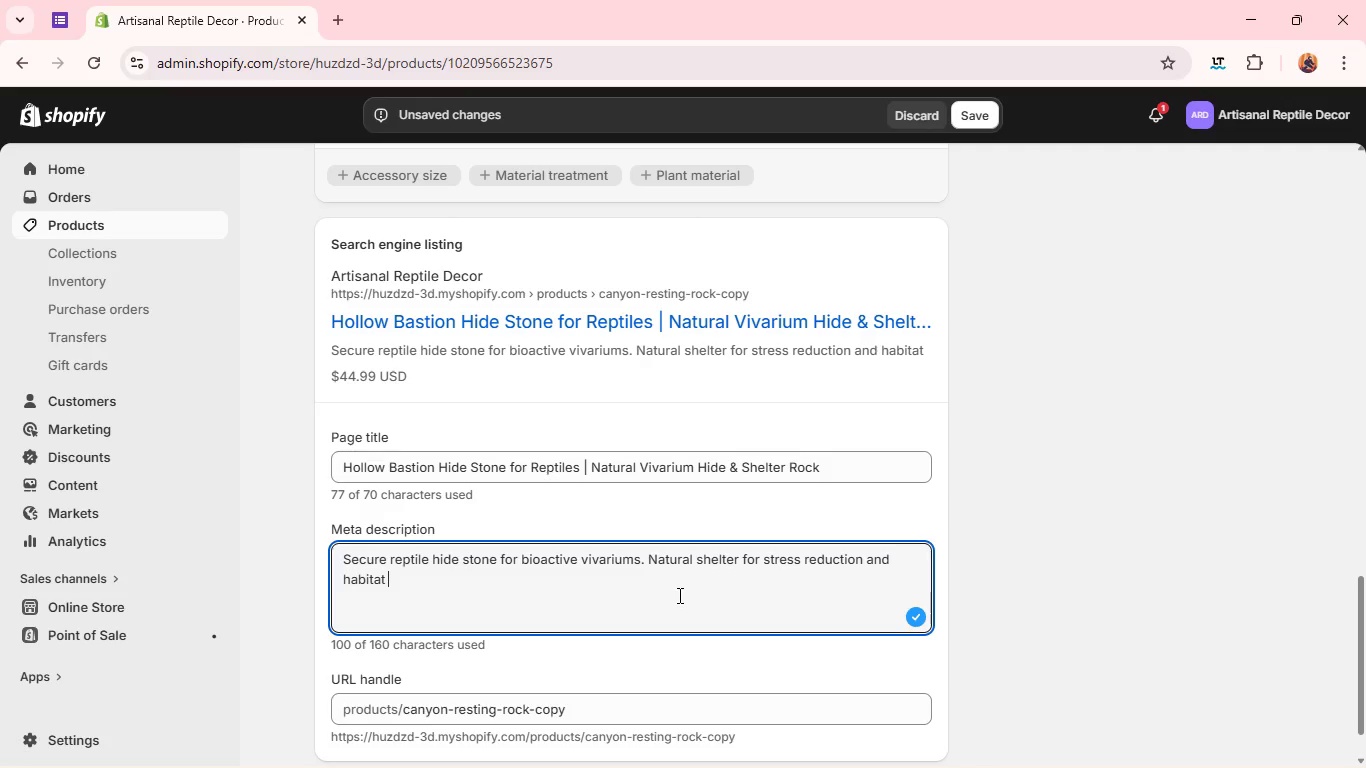 
left_click([641, 567])
 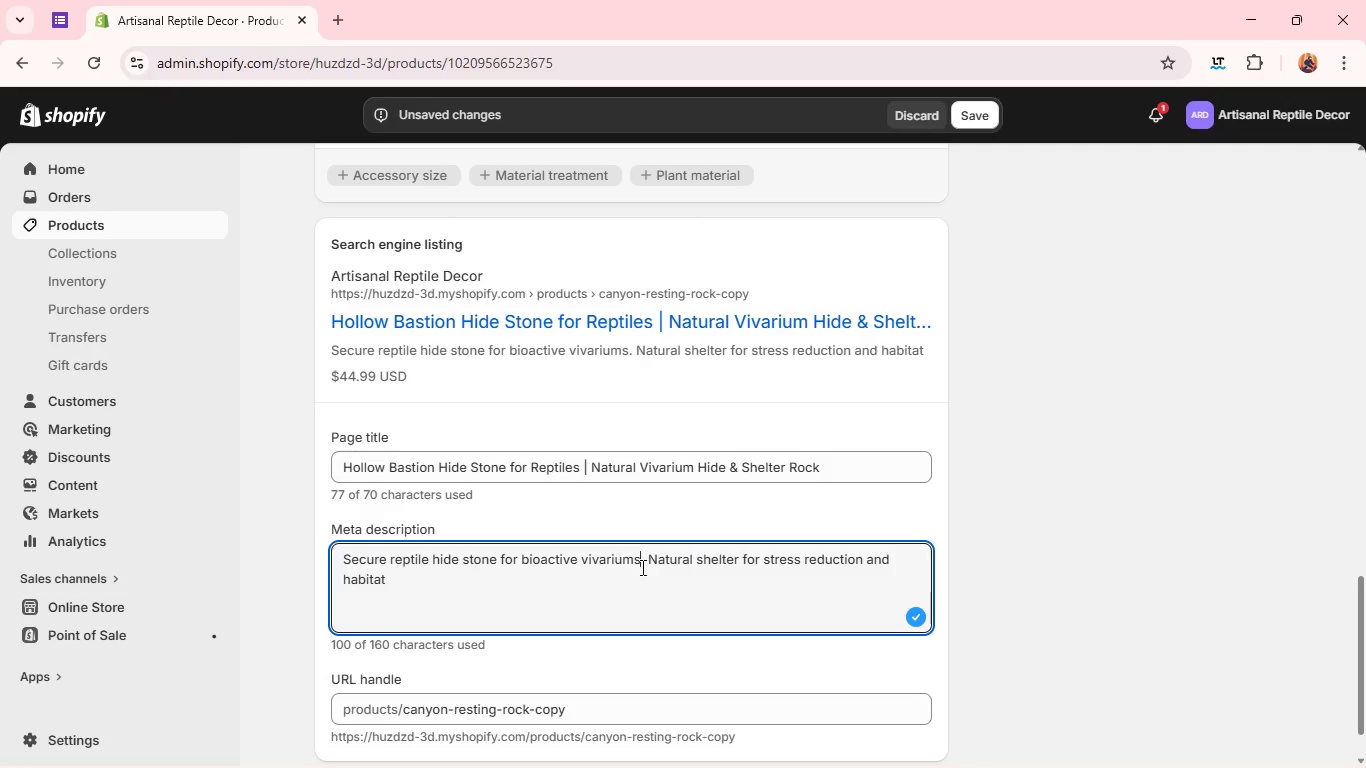 
wait(5.3)
 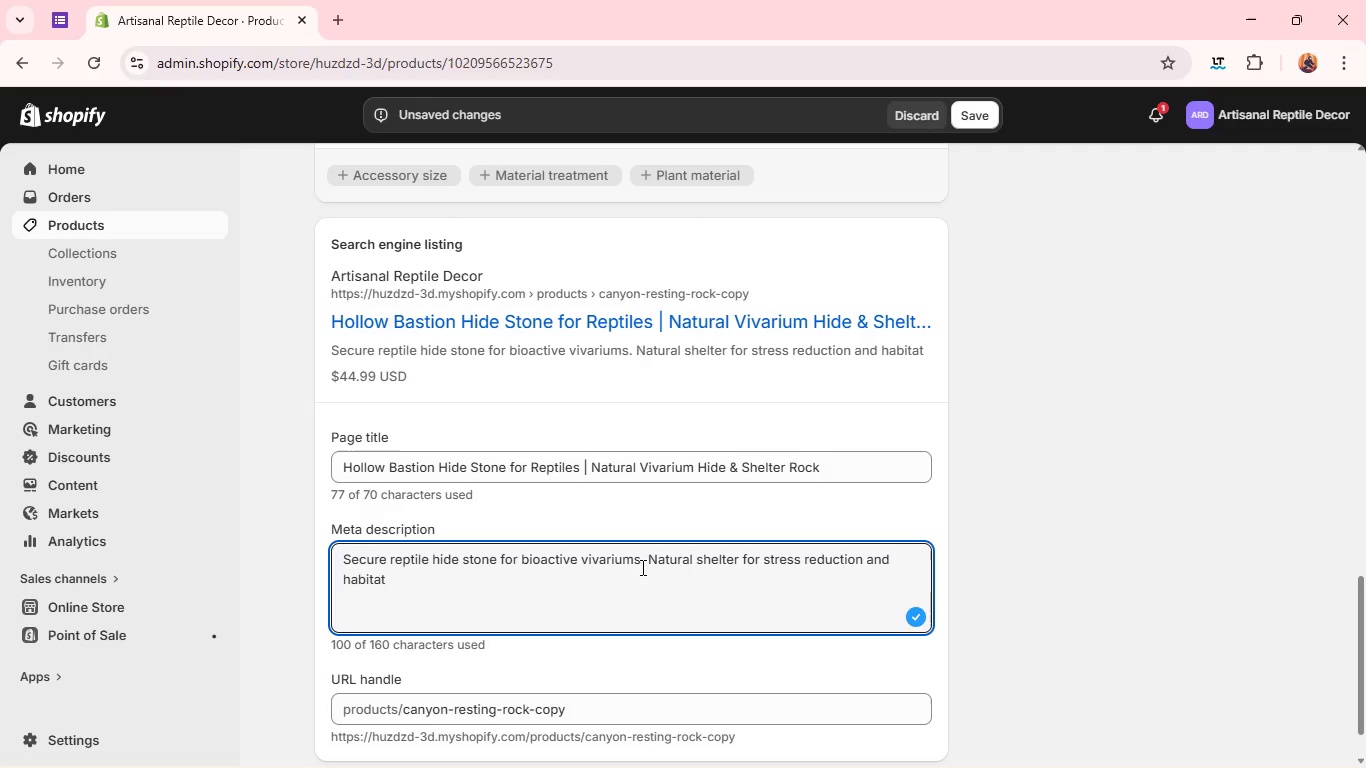 
left_click([584, 572])
 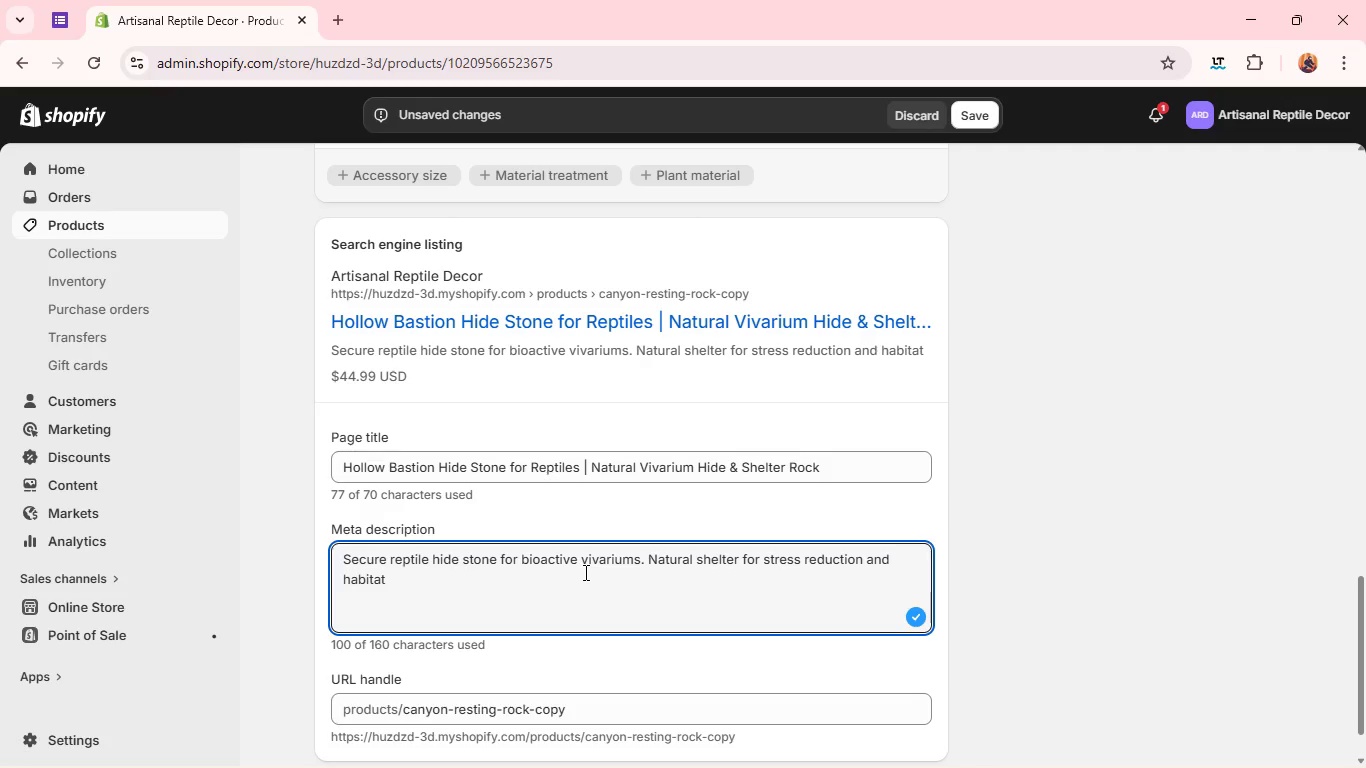 
type(enrichment. )
 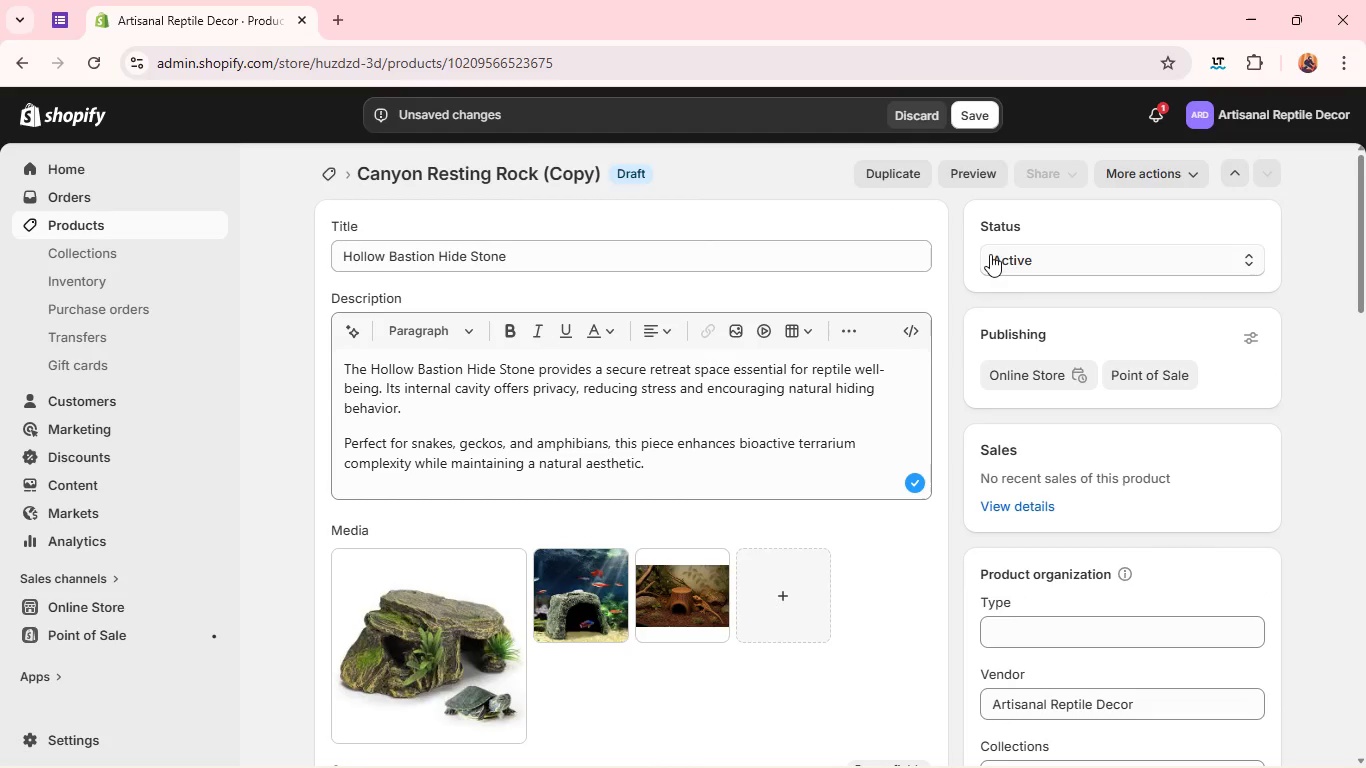 
wait(5.3)
 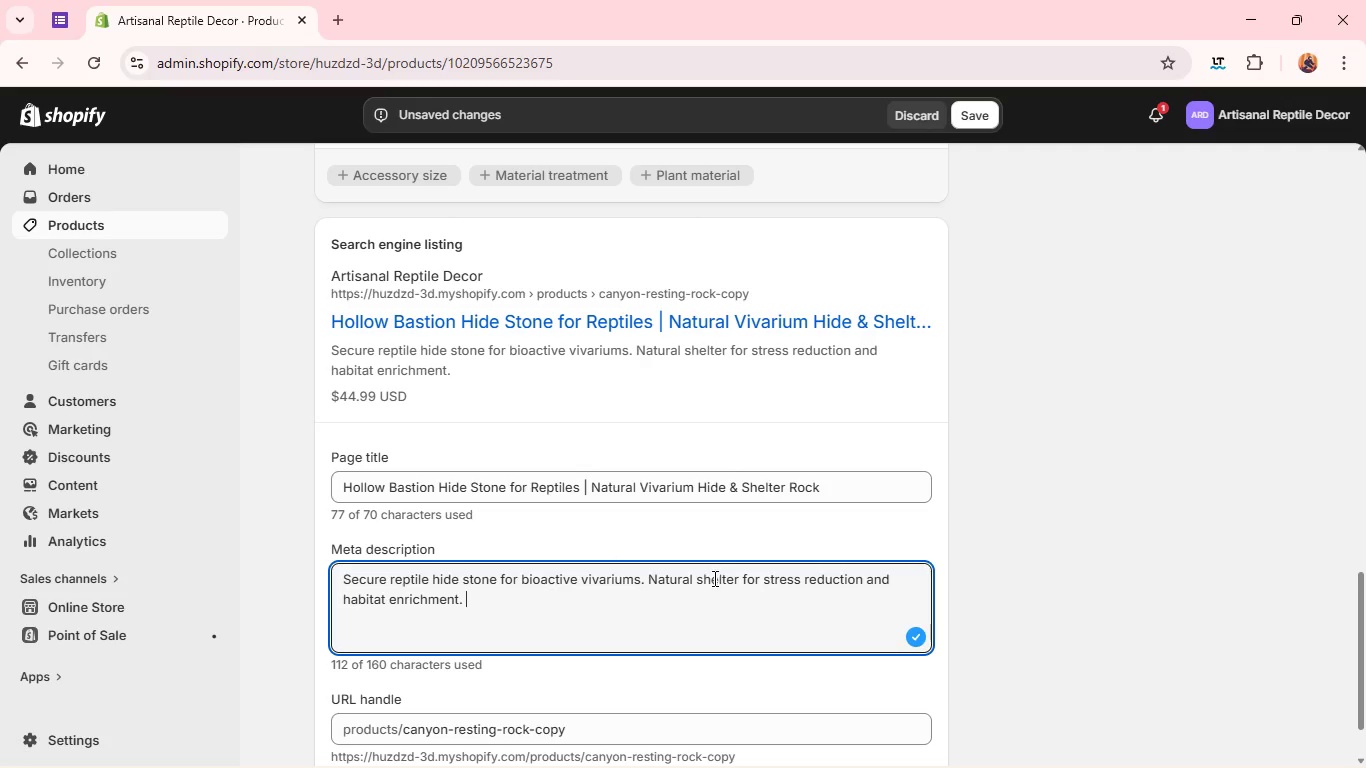 
left_click([985, 108])
 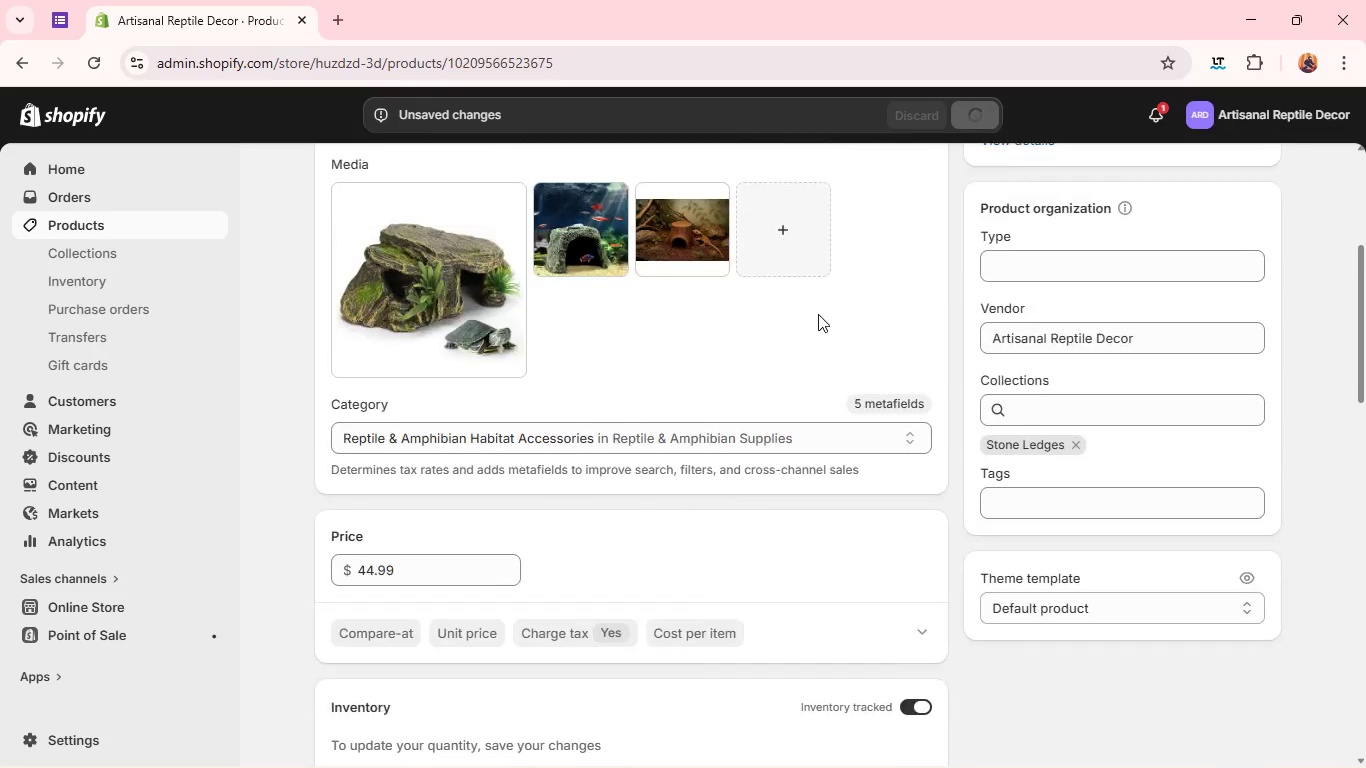 
wait(8.41)
 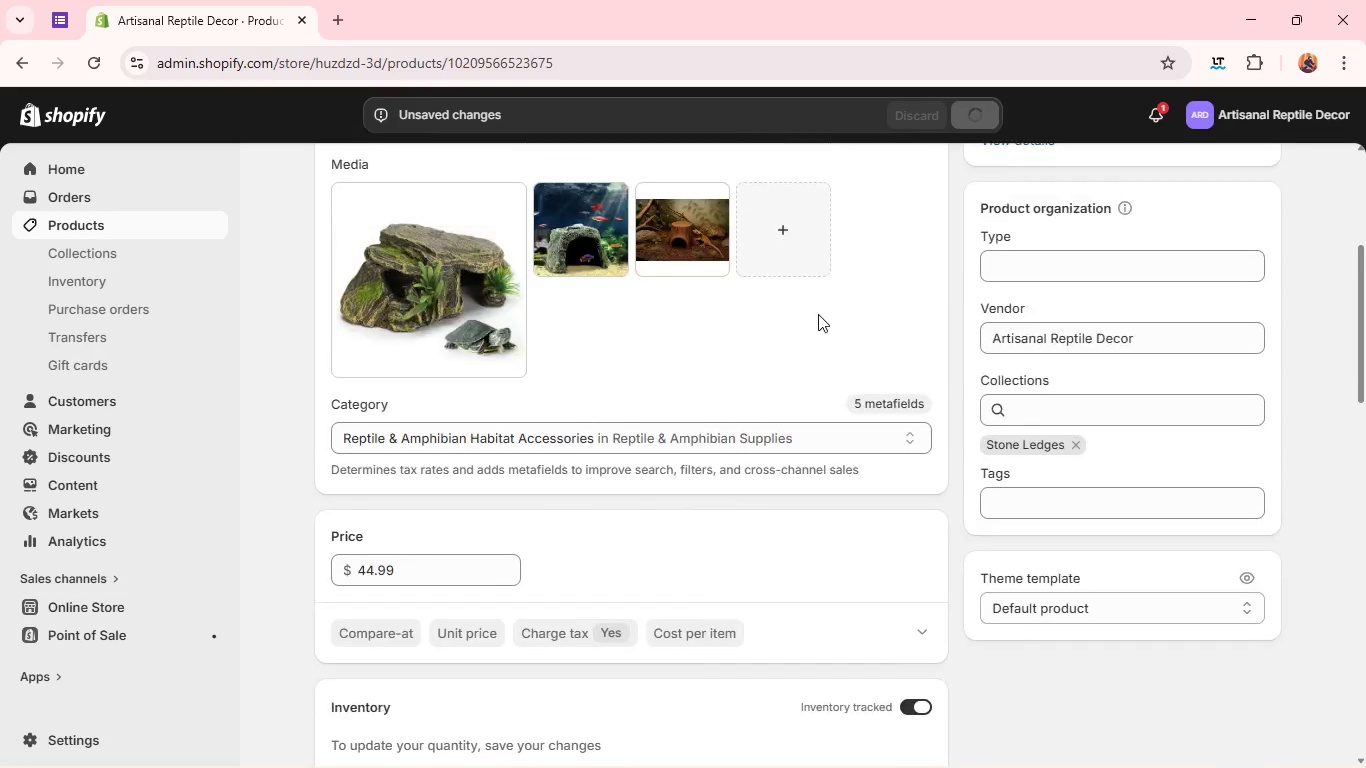 
left_click([887, 170])
 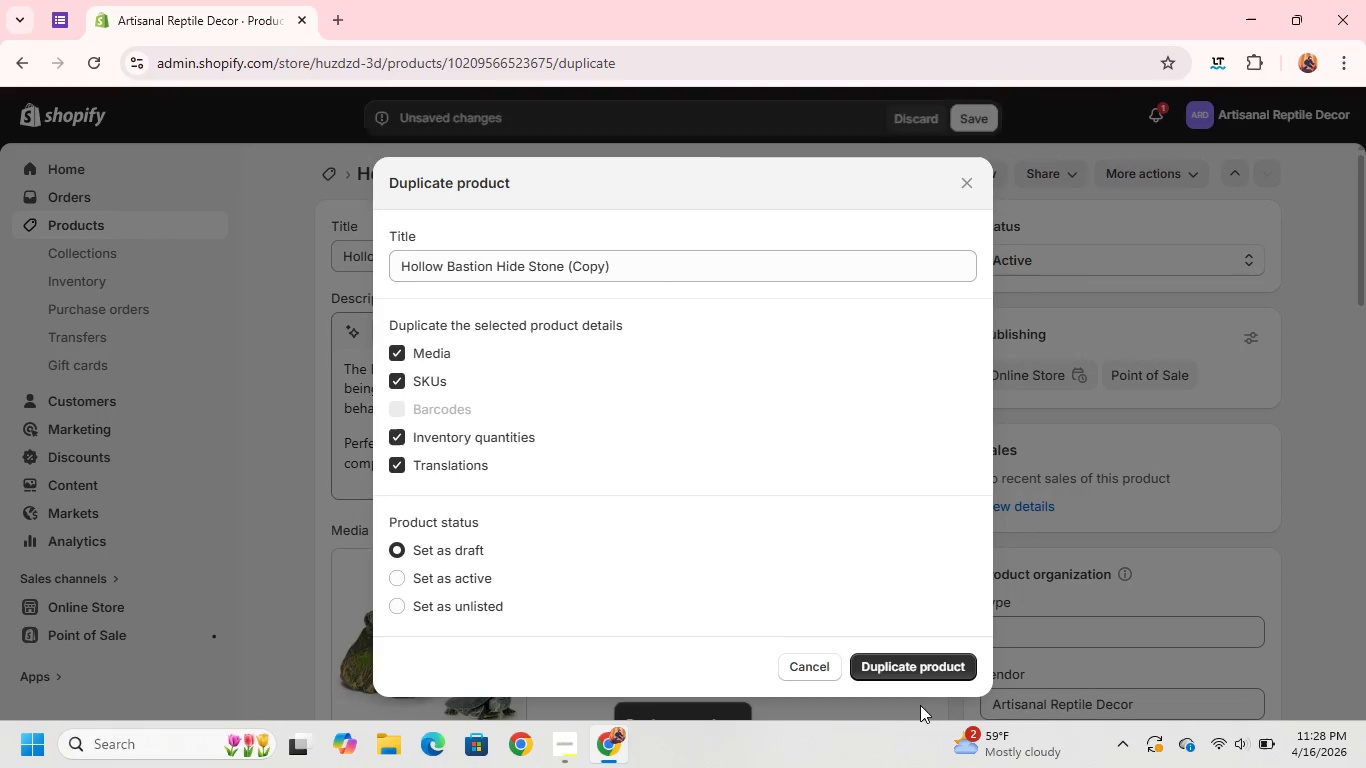 
left_click([907, 665])
 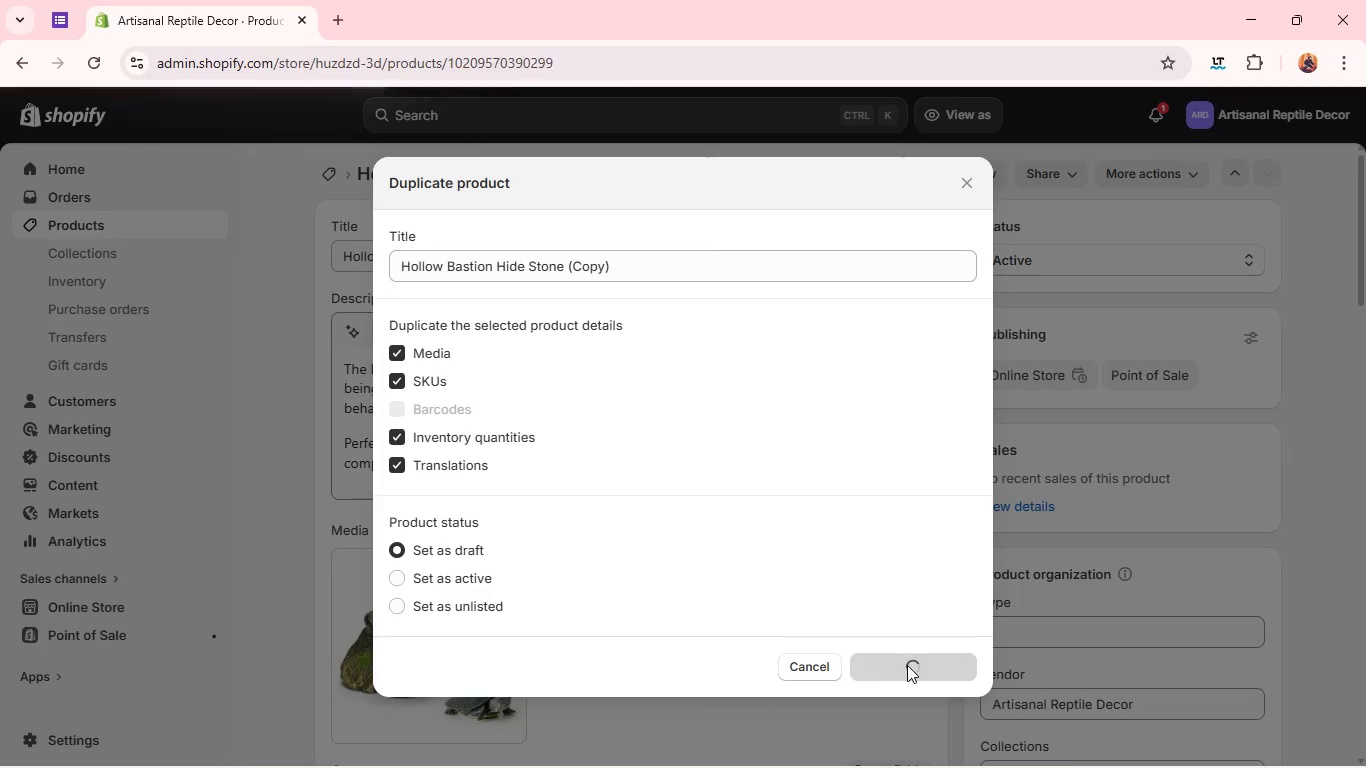 
wait(9.05)
 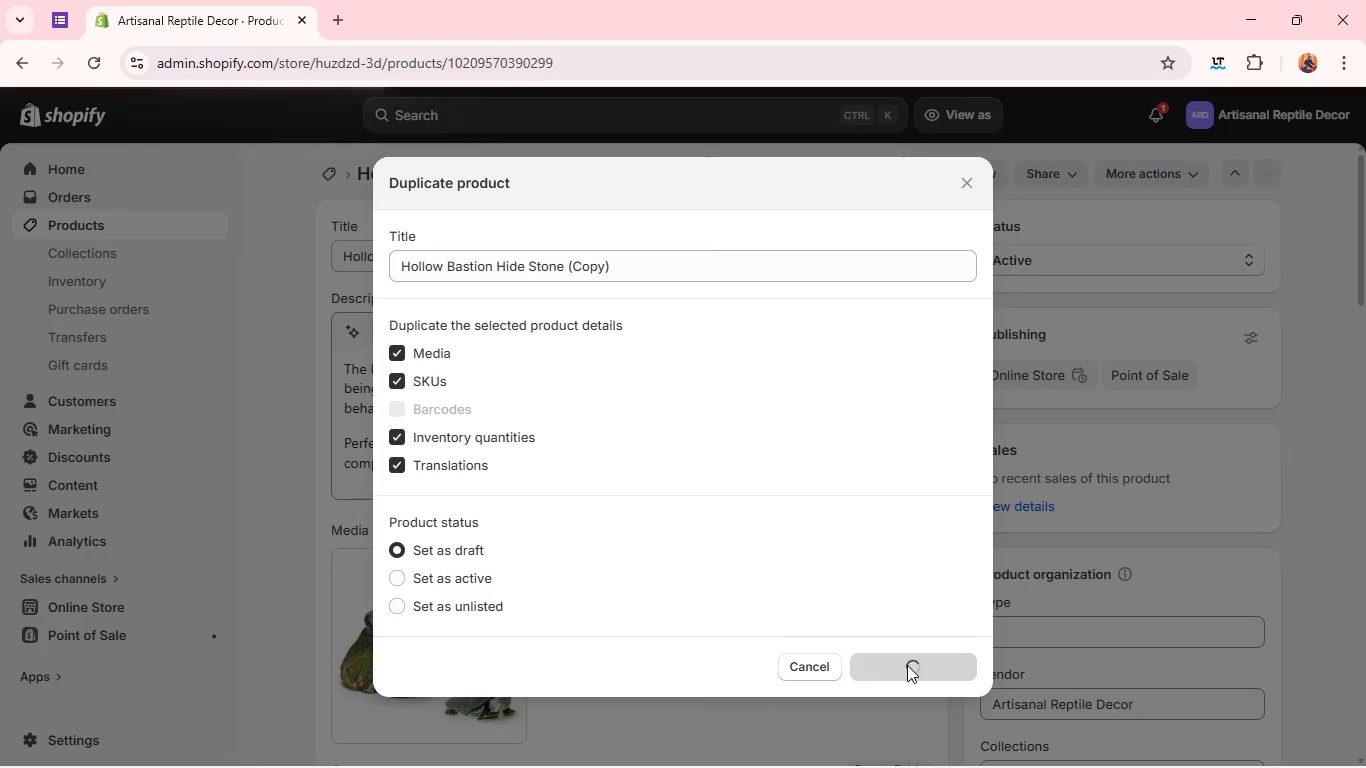 
double_click([699, 259])
 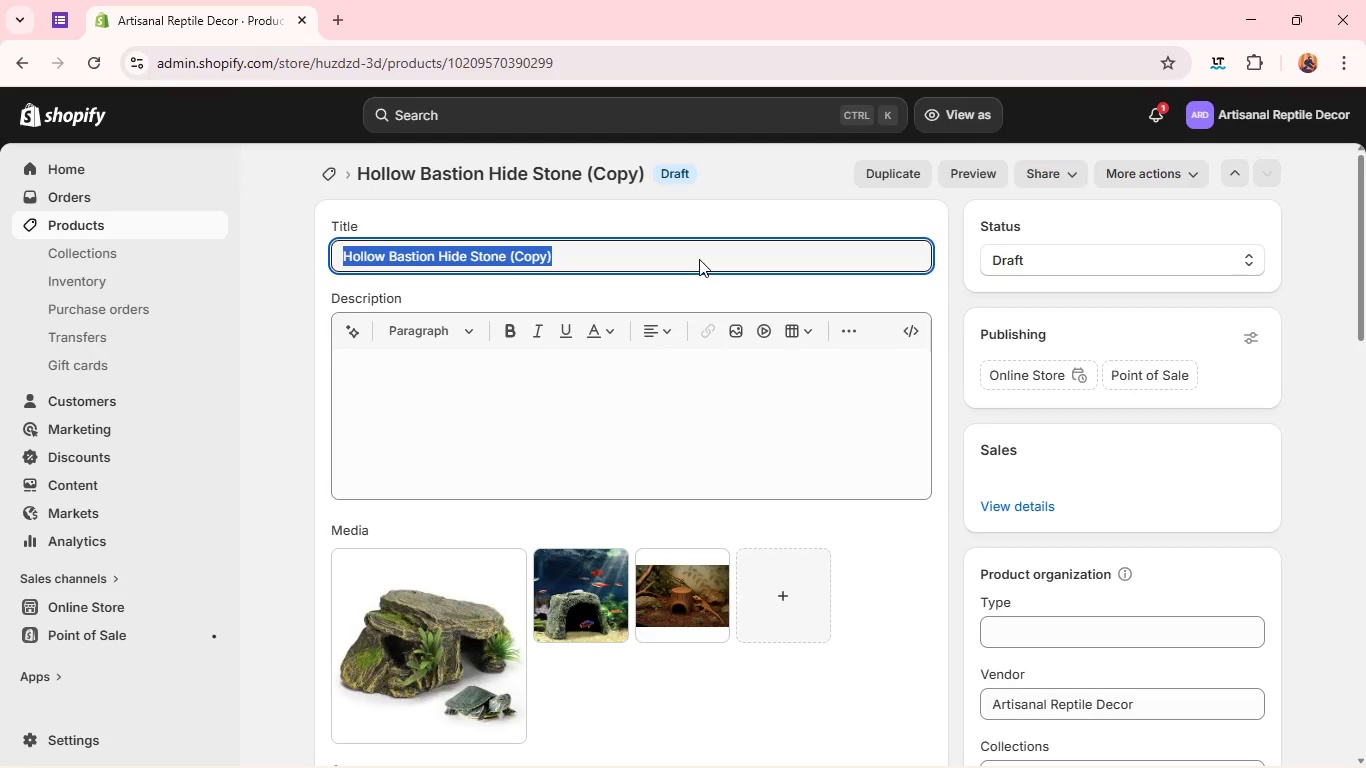 
triple_click([699, 259])
 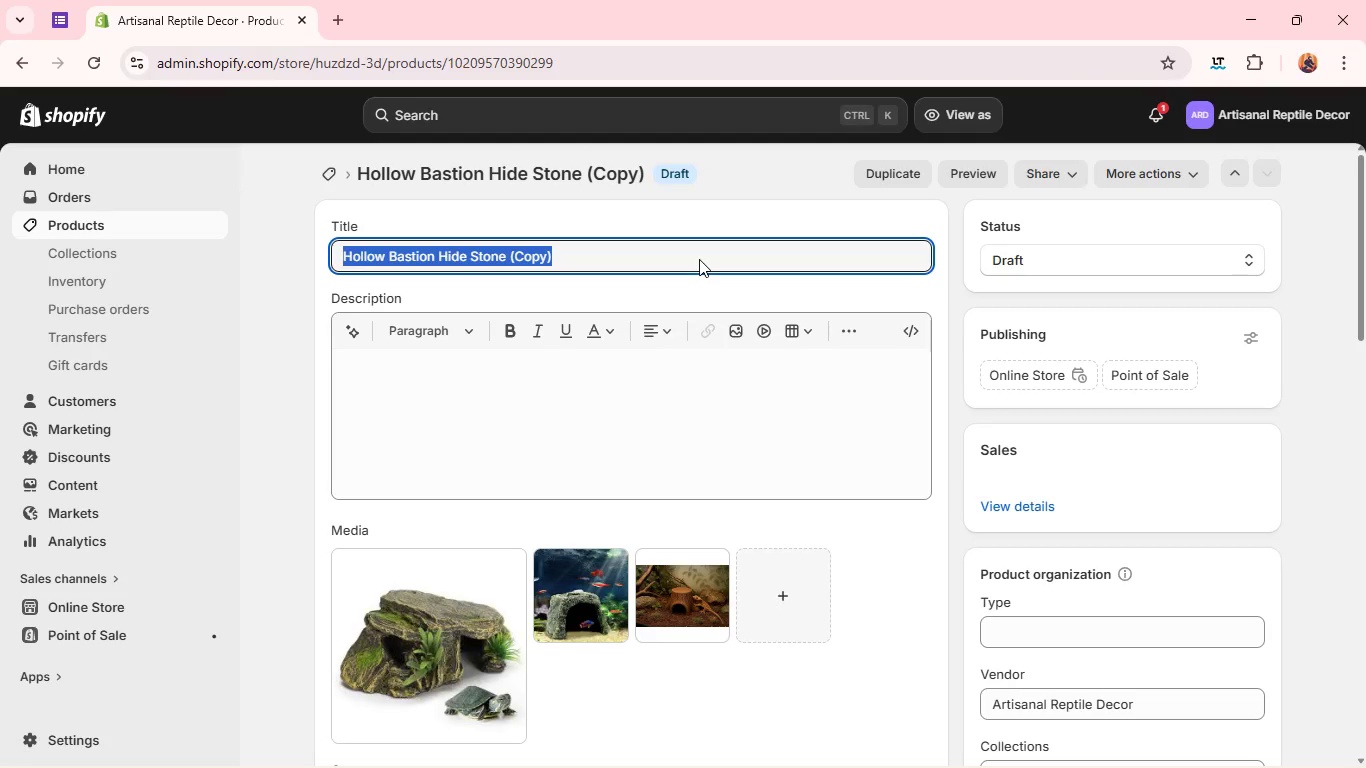 
key(Backspace)
 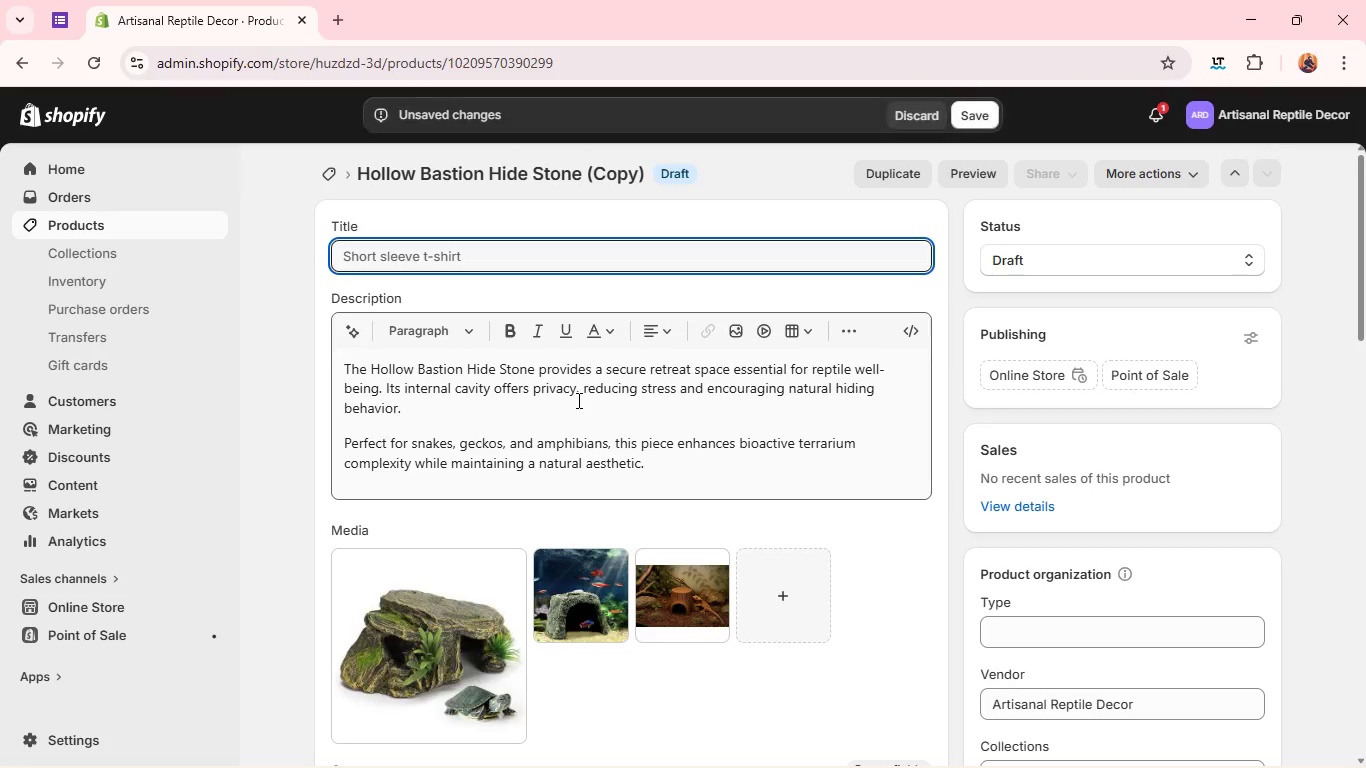 
left_click([577, 400])
 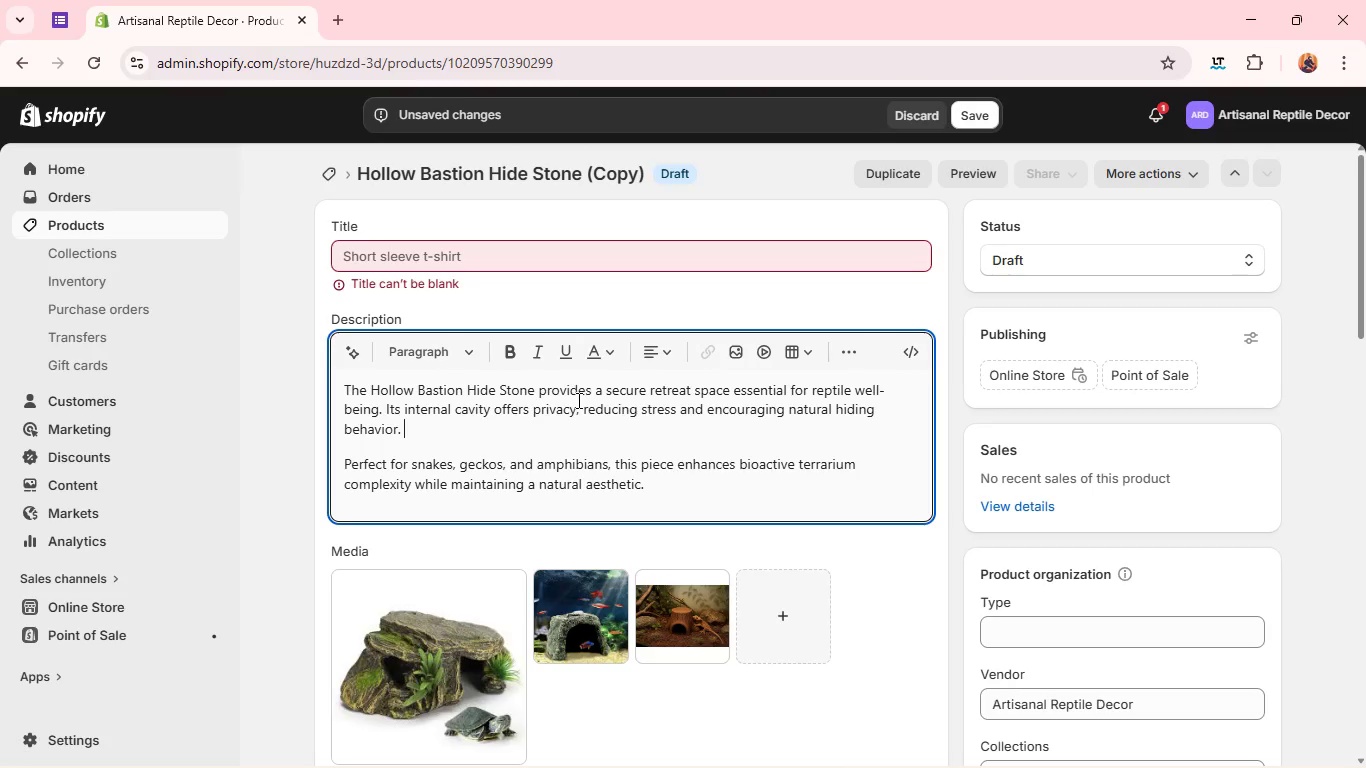 
key(Control+A)
 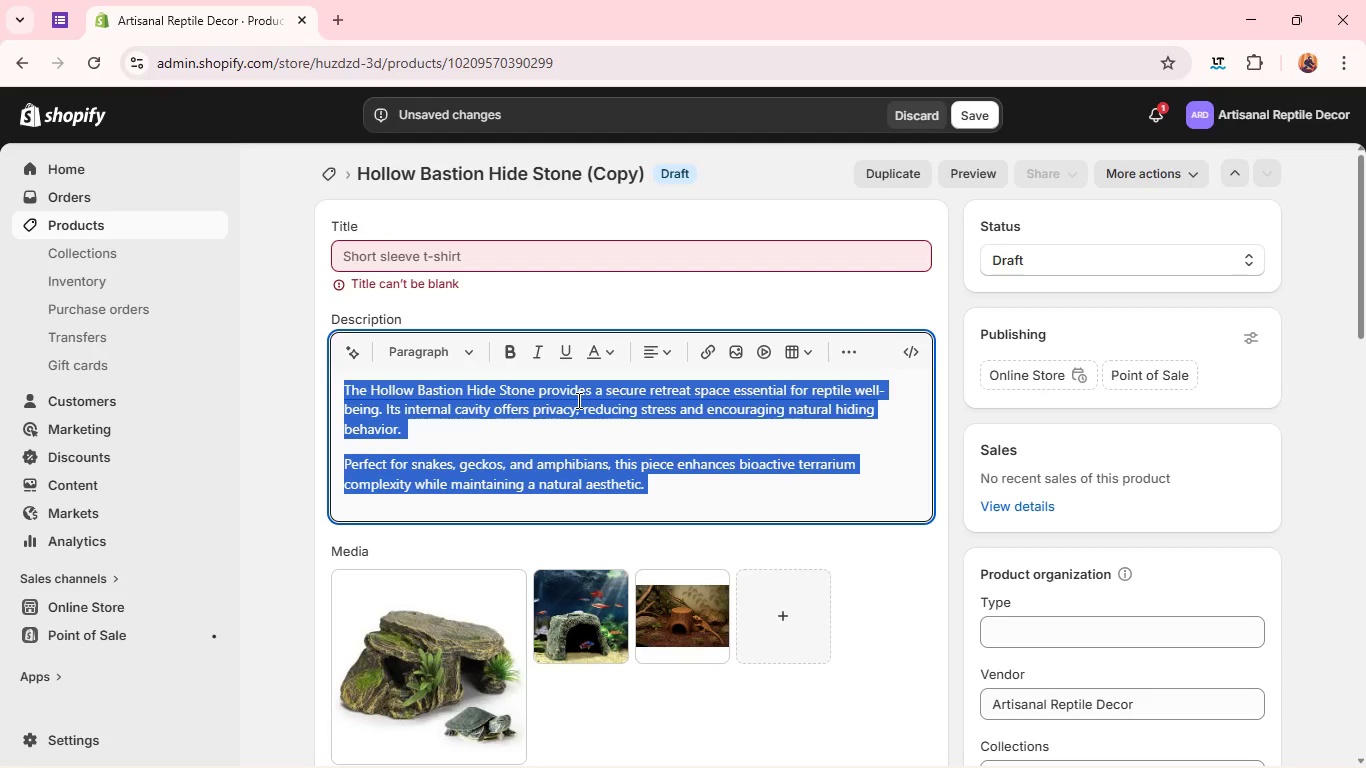 
left_click([577, 400])
 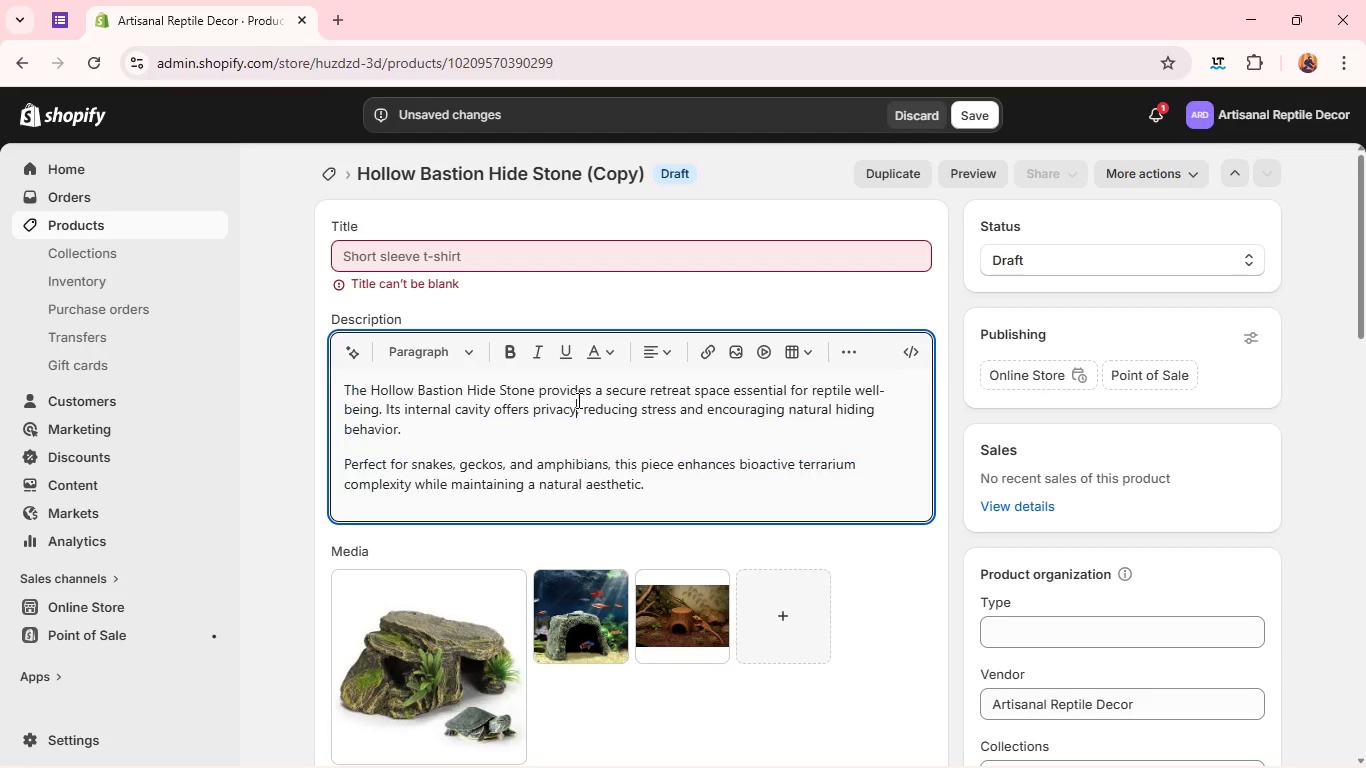 
hold_key(key=ControlLeft, duration=0.34)
 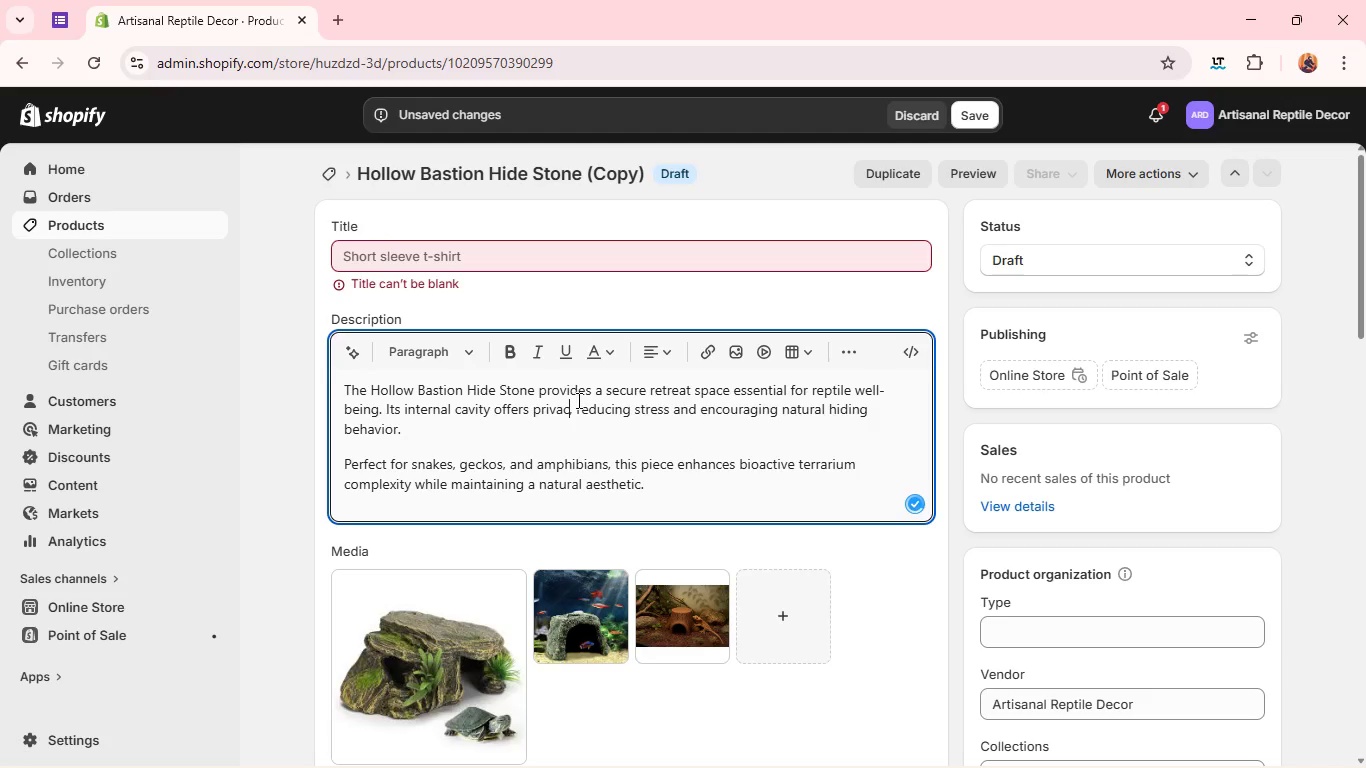 
key(Backspace)
 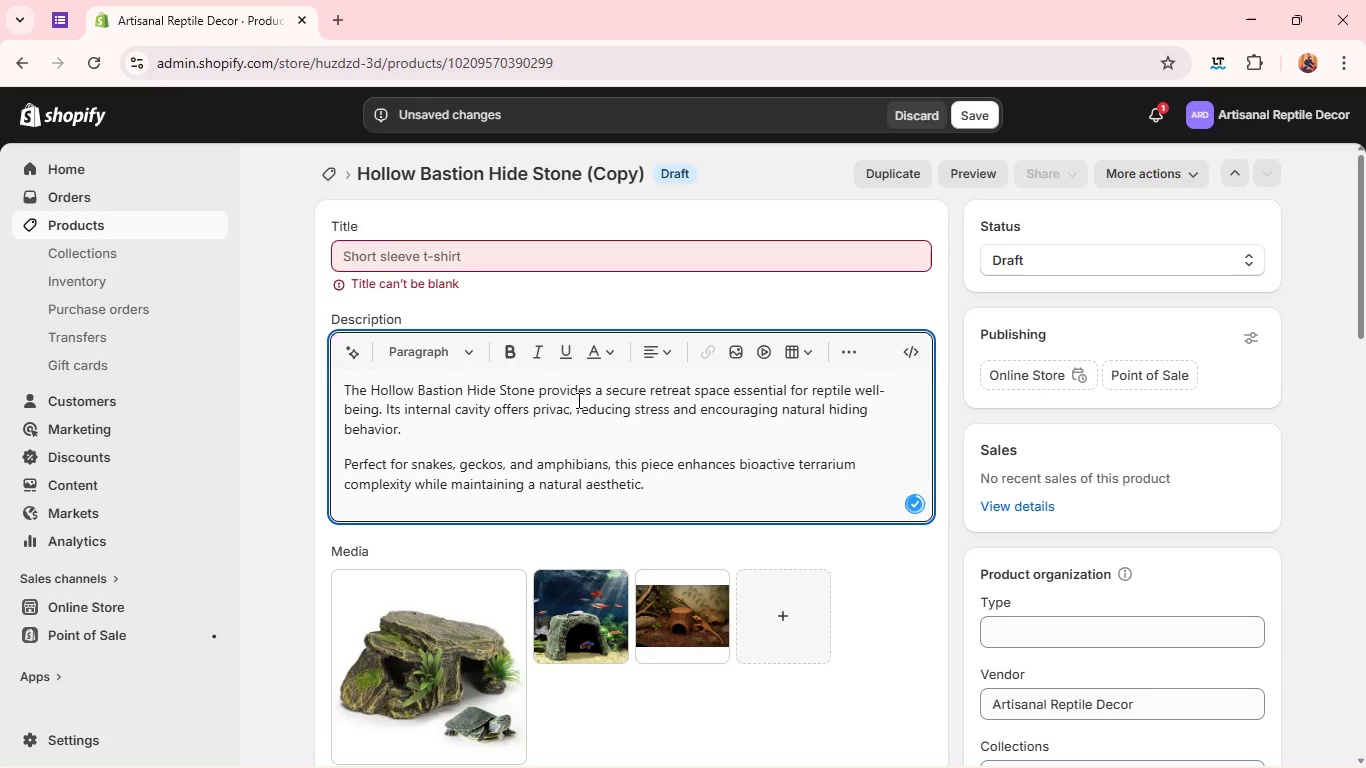 
key(Control+A)
 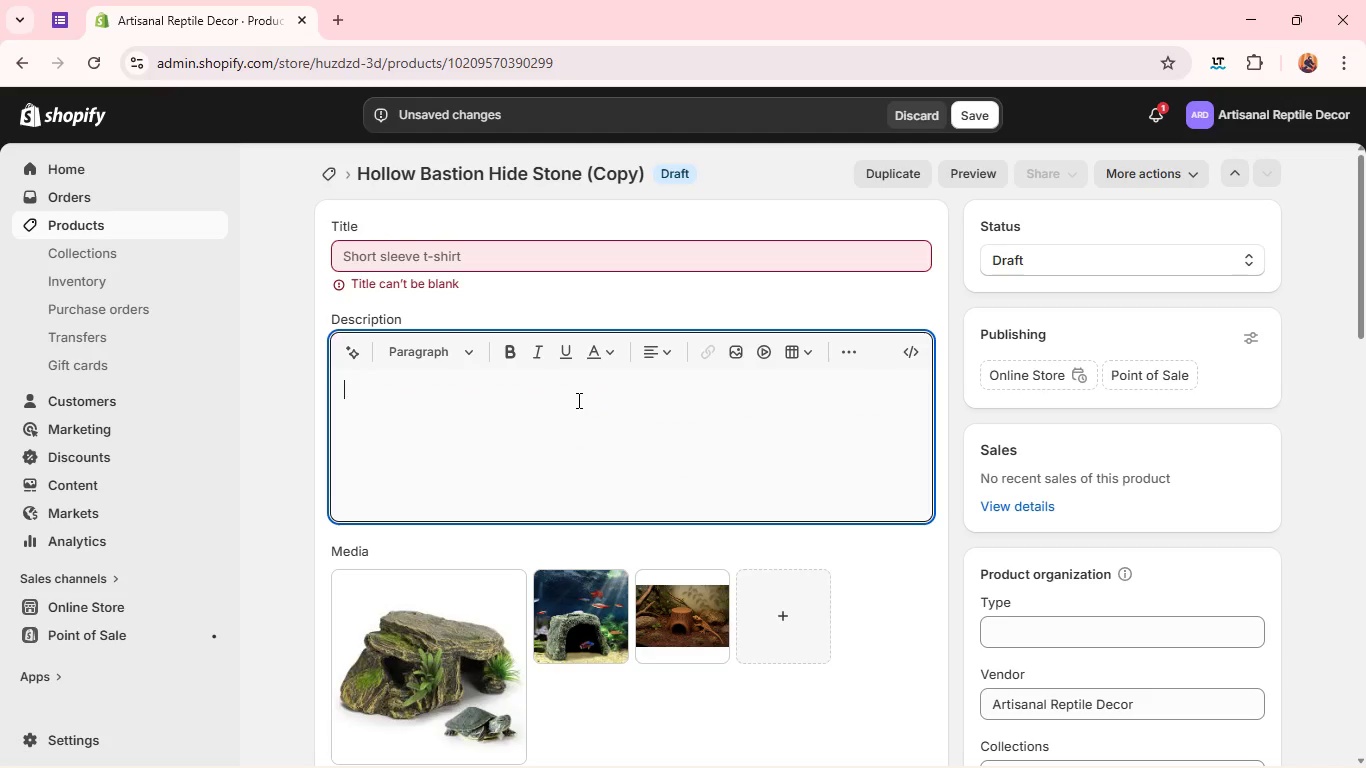 
key(Backspace)
 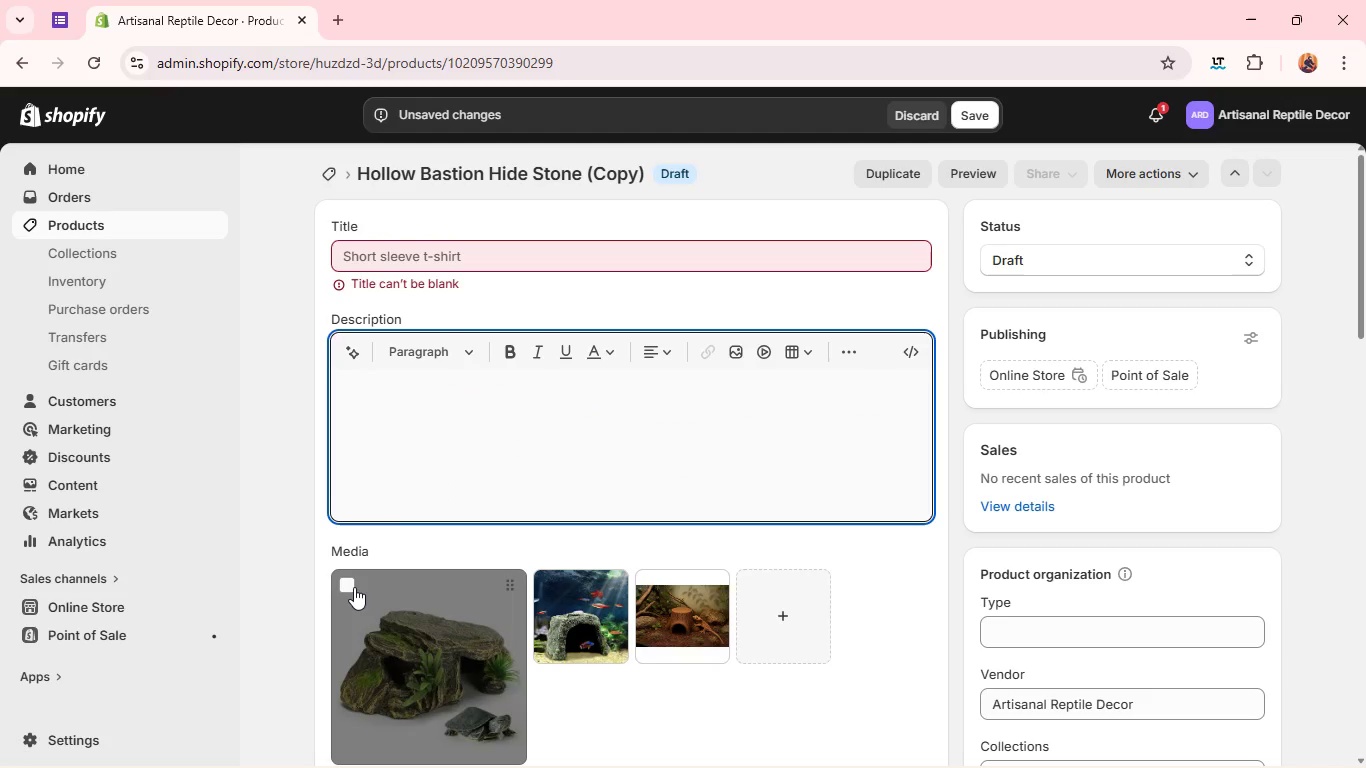 
left_click([354, 587])
 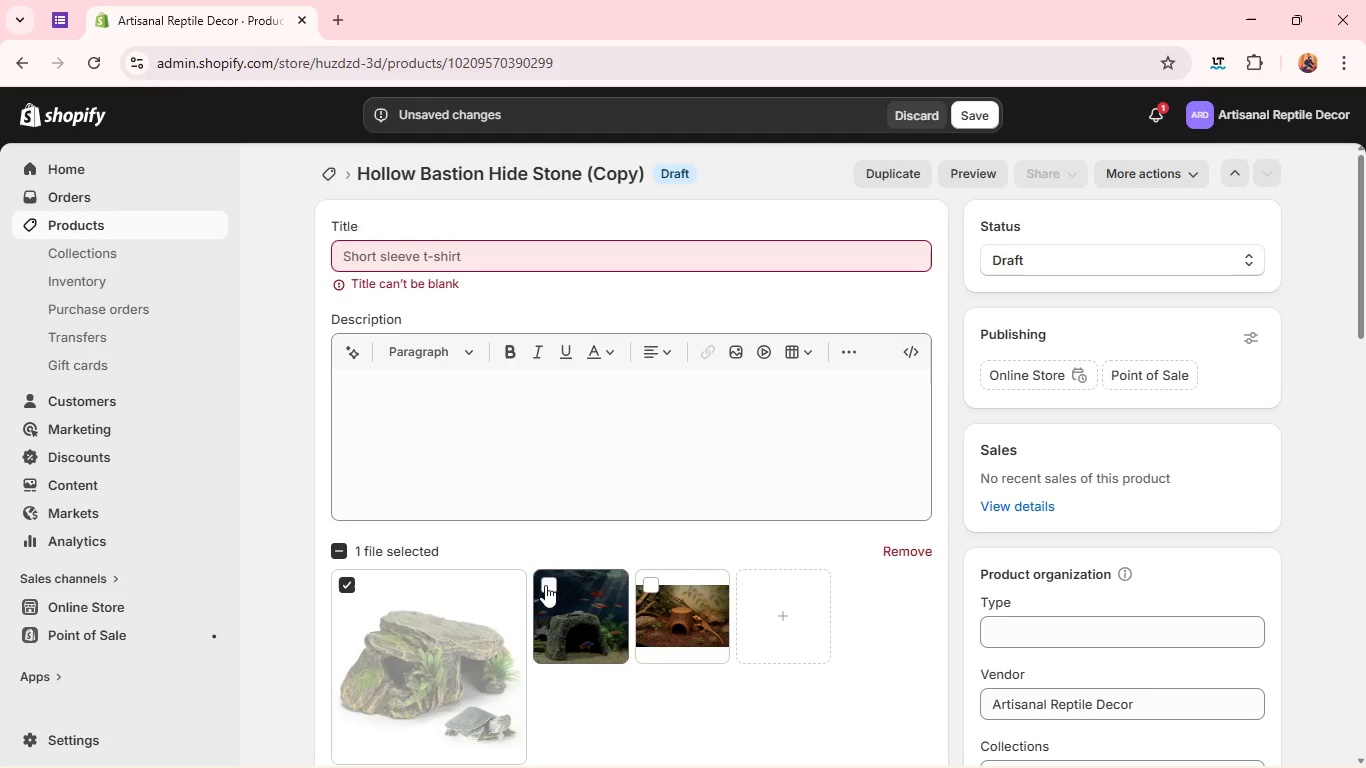 
left_click([545, 585])
 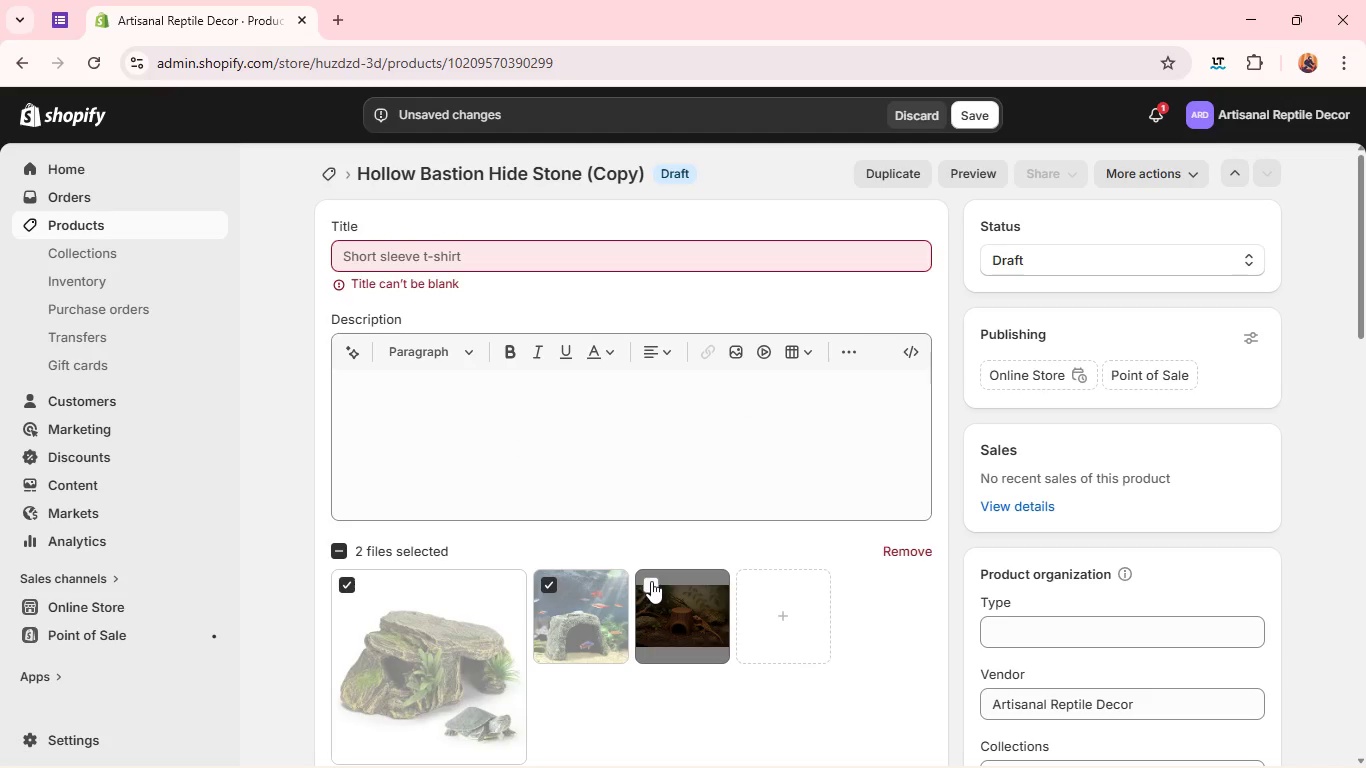 
left_click([651, 581])
 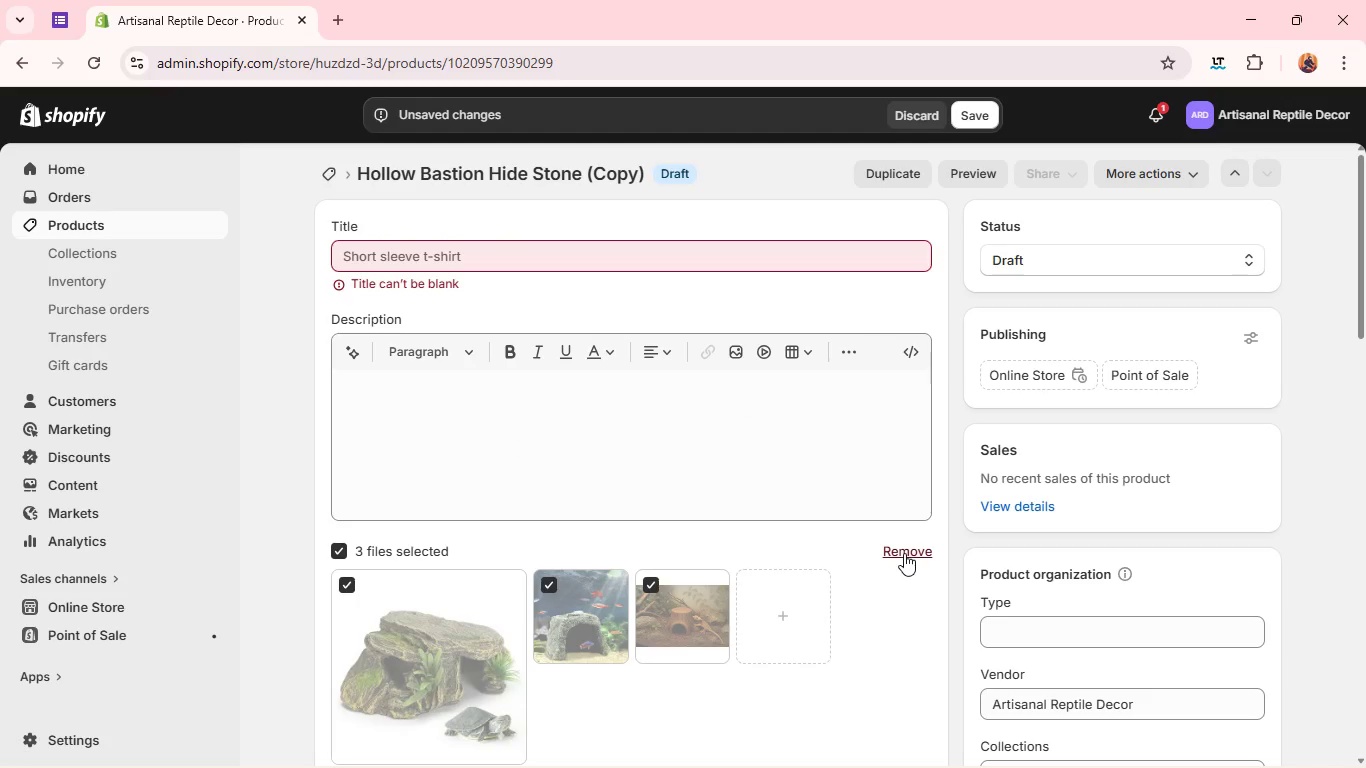 
left_click([904, 553])
 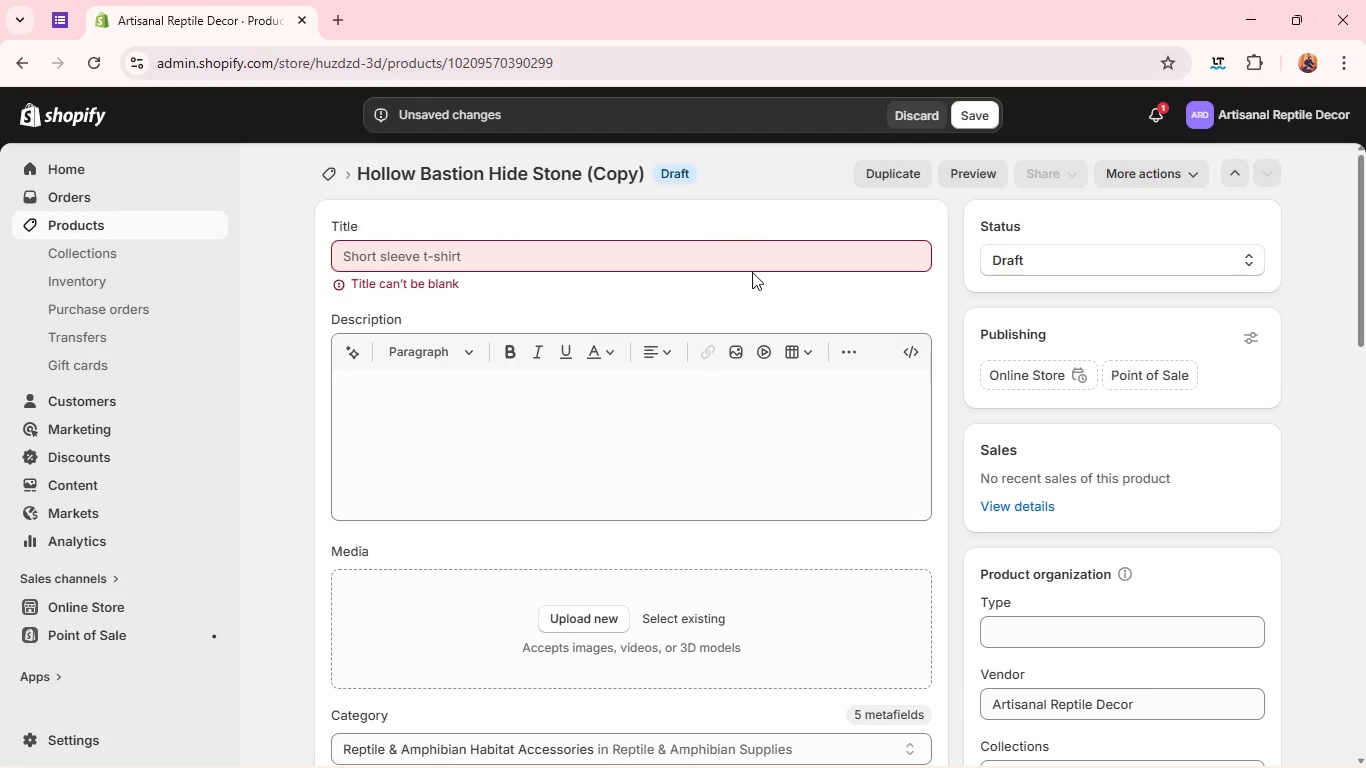 
left_click([752, 272])
 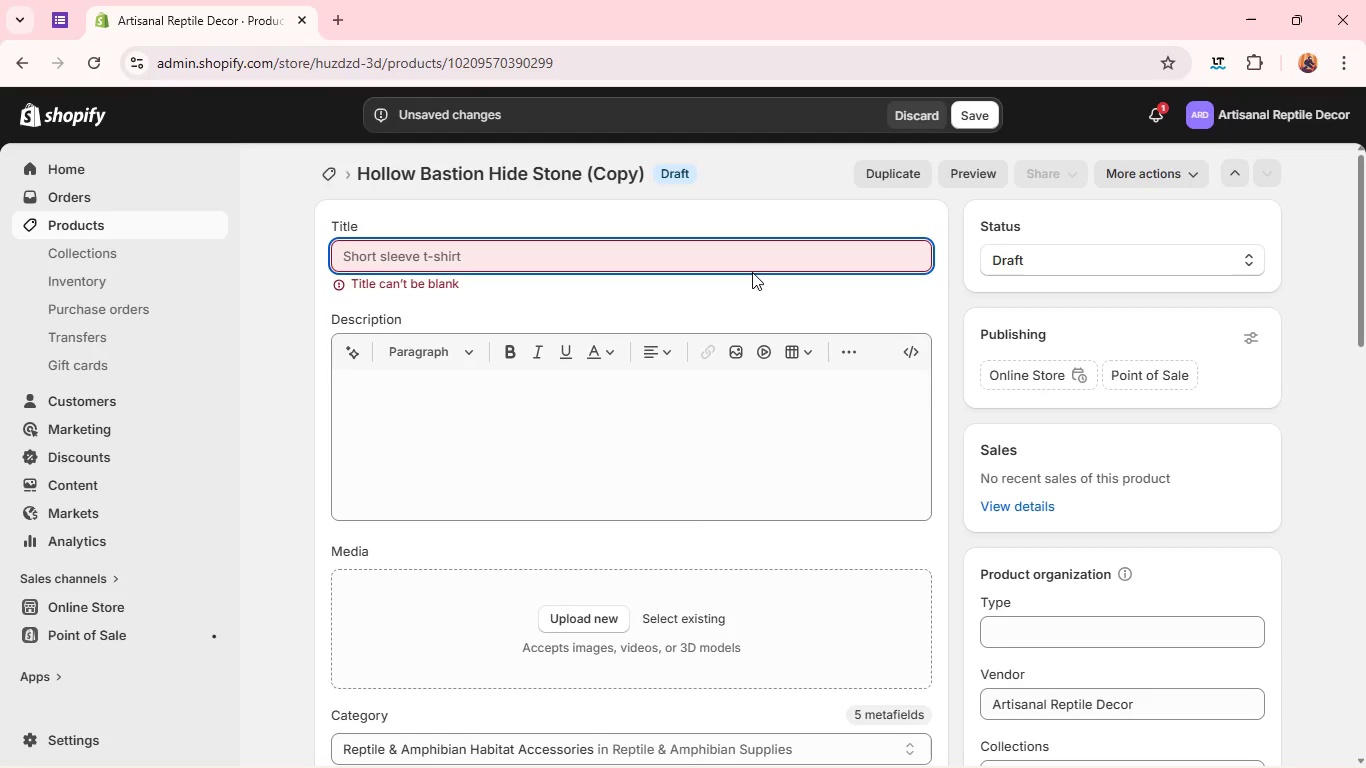 
type(T)
key(Backspace)
type(Cliff Edge Climbing Platform )
 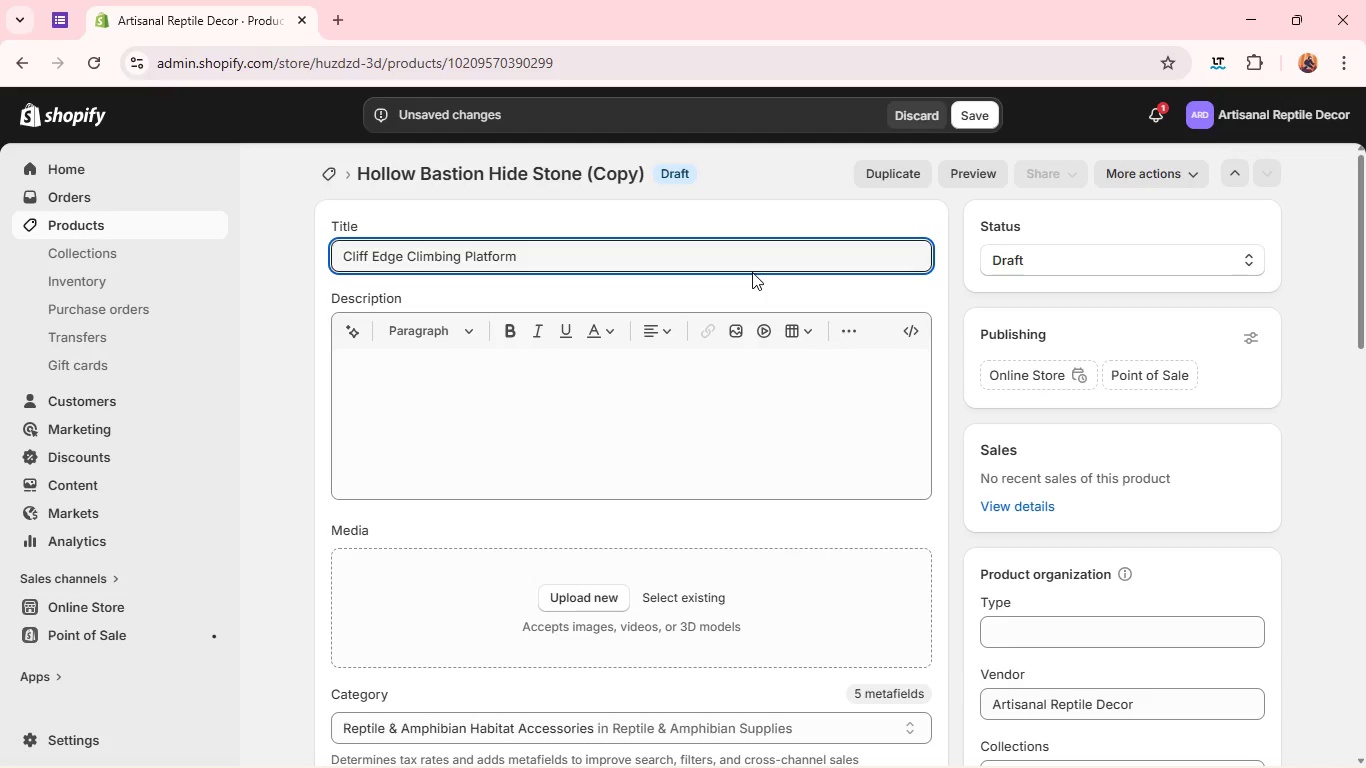 
left_click([575, 376])
 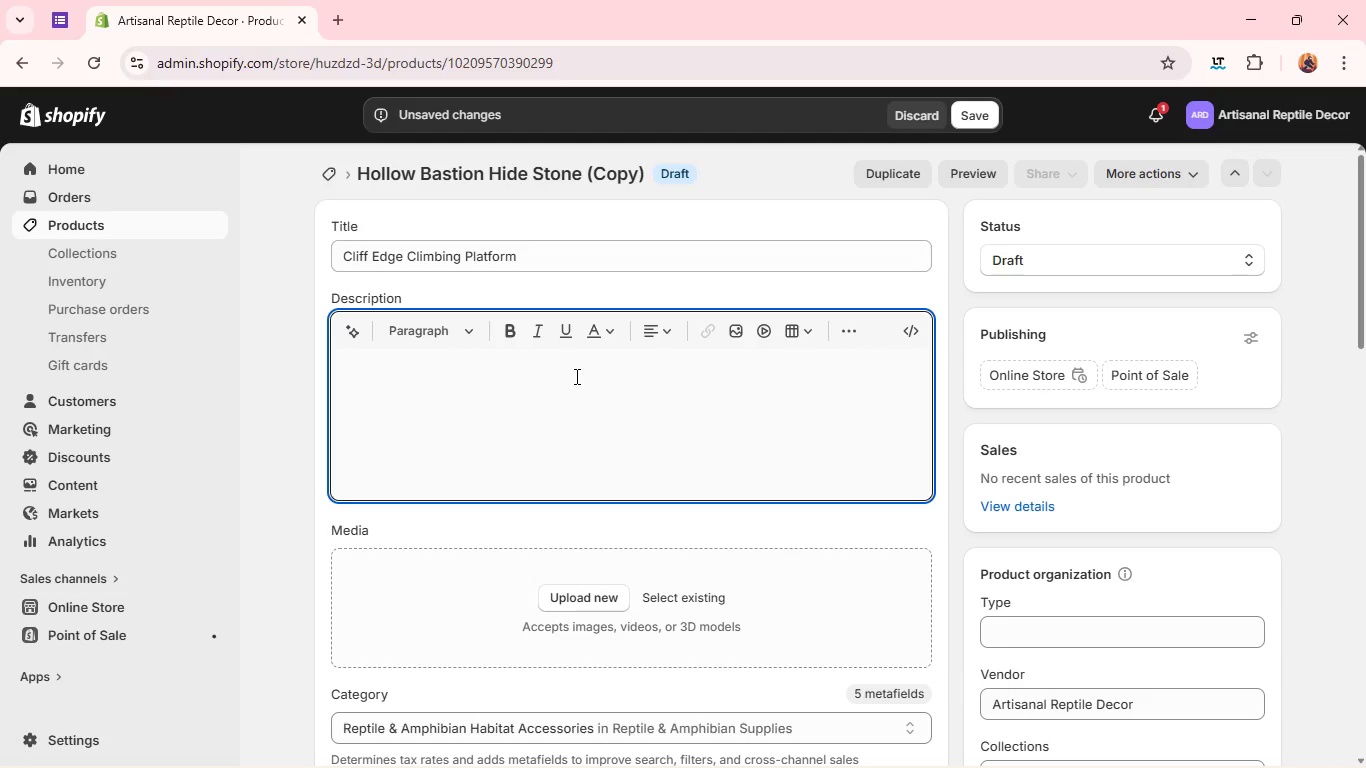 
type(The Cliff Edge Climbing )
 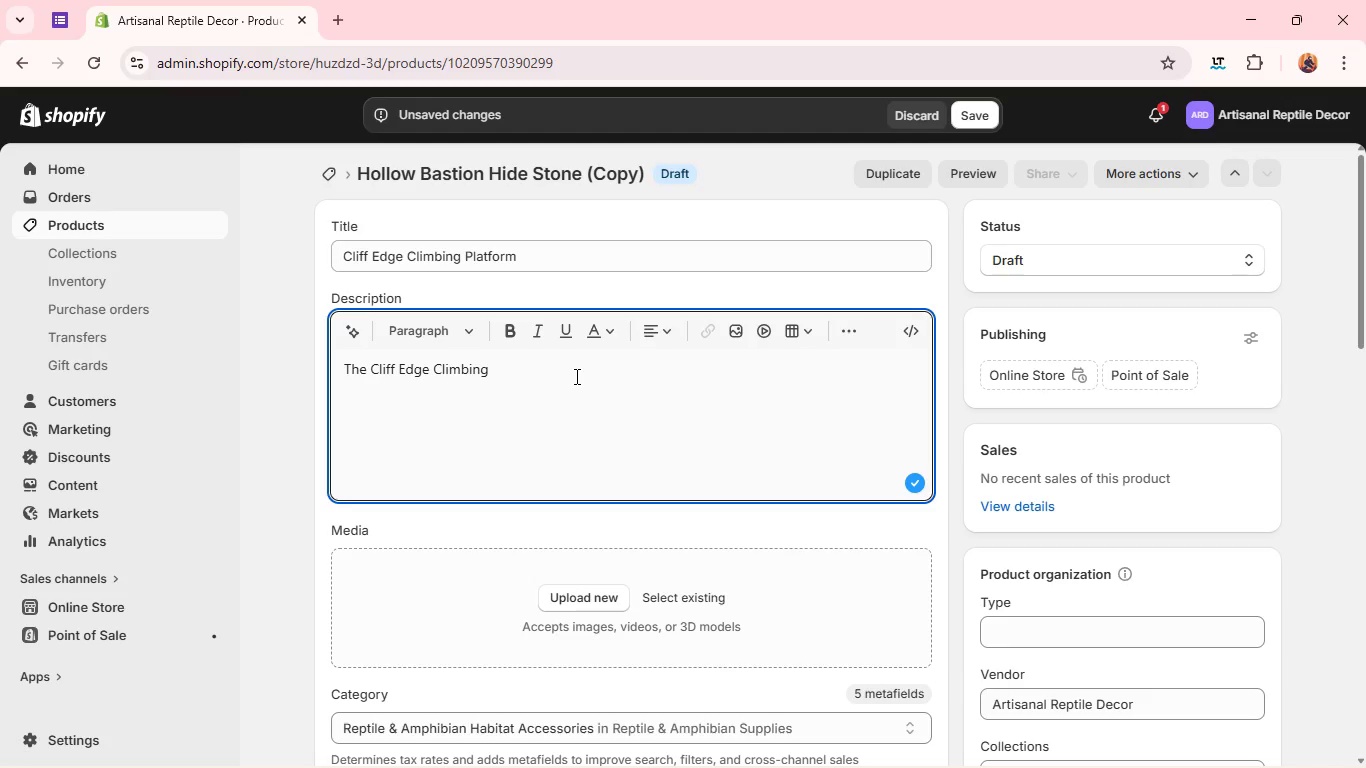 
wait(6.36)
 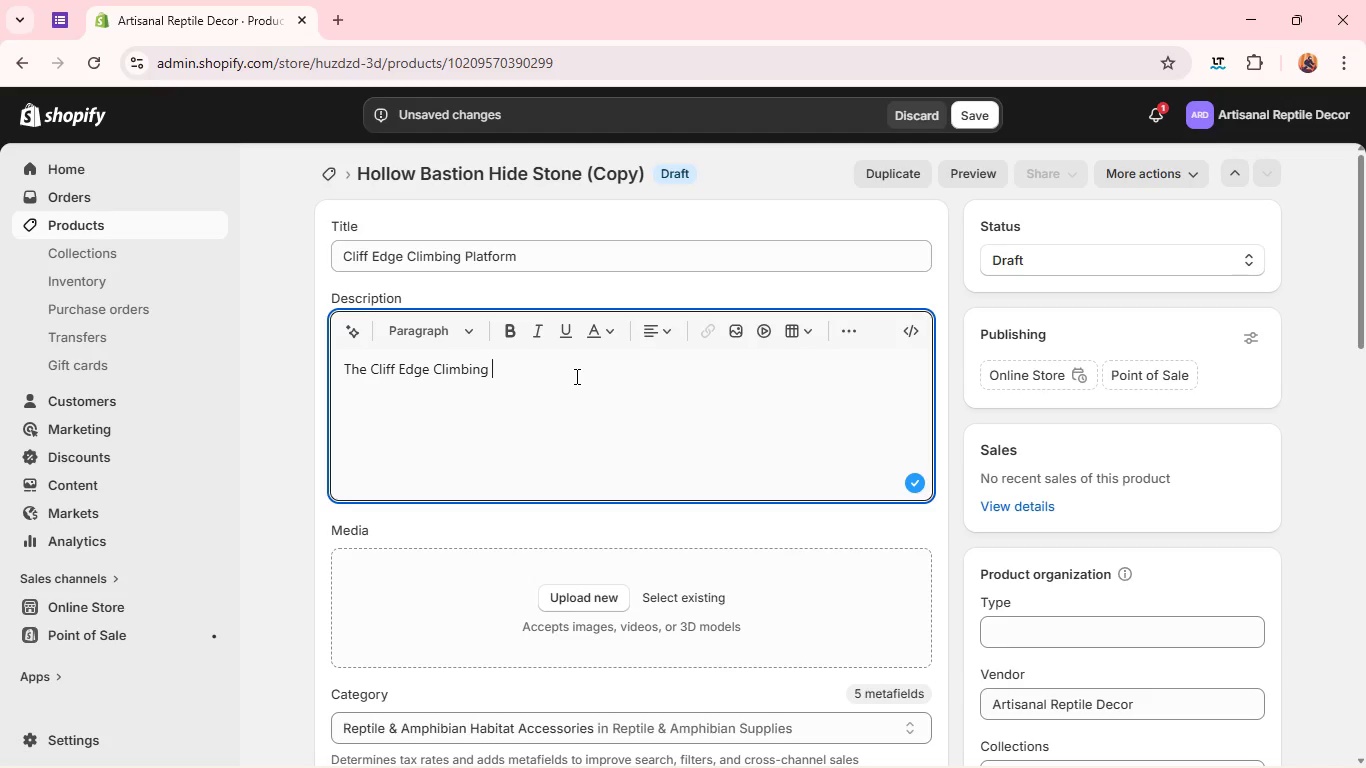 
type(Platform is engineered for vertical exploration )
key(Backspace)
type(. Its angled surface allows)
 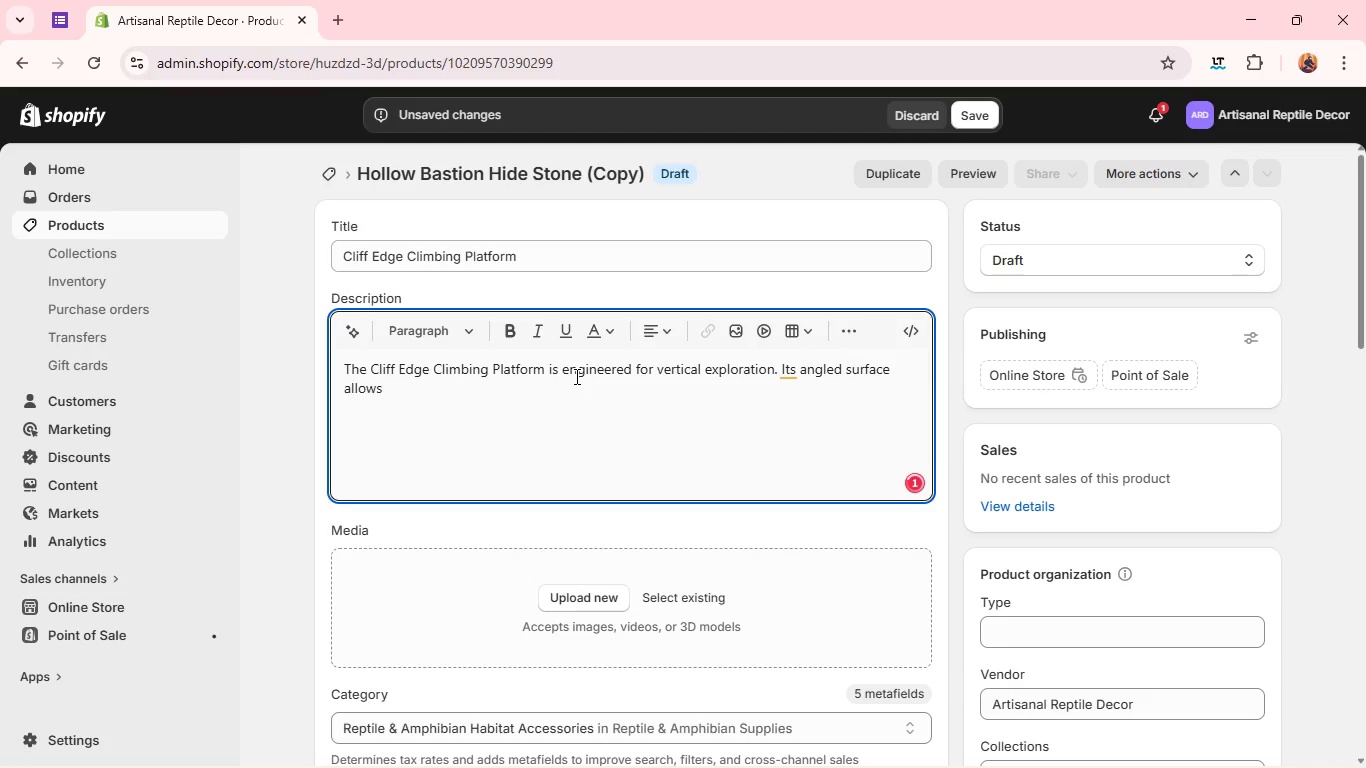 
wait(12.34)
 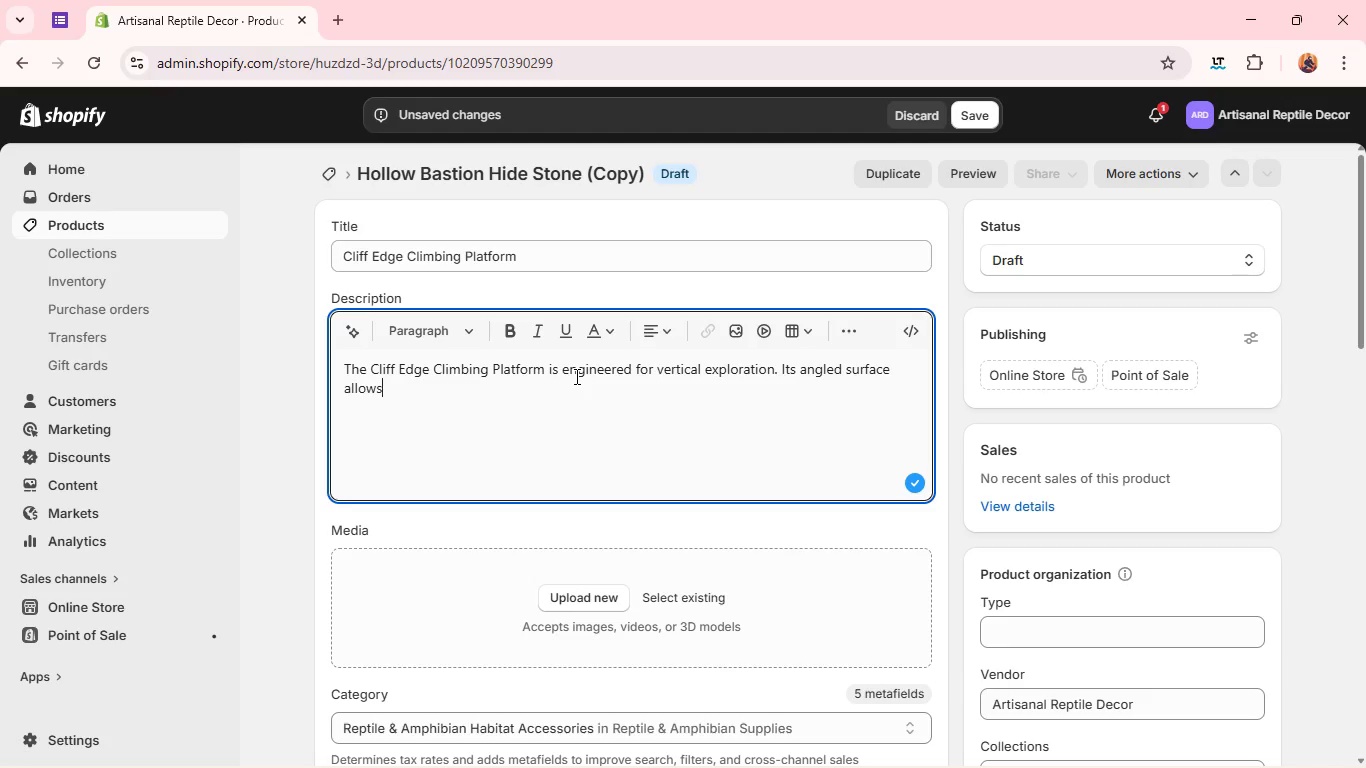 
type( reptiles to v)
key(Backspace)
type(climb, perch, and observe their eniv)
key(Backspace)
key(Backspace)
type(vironment safety. )
 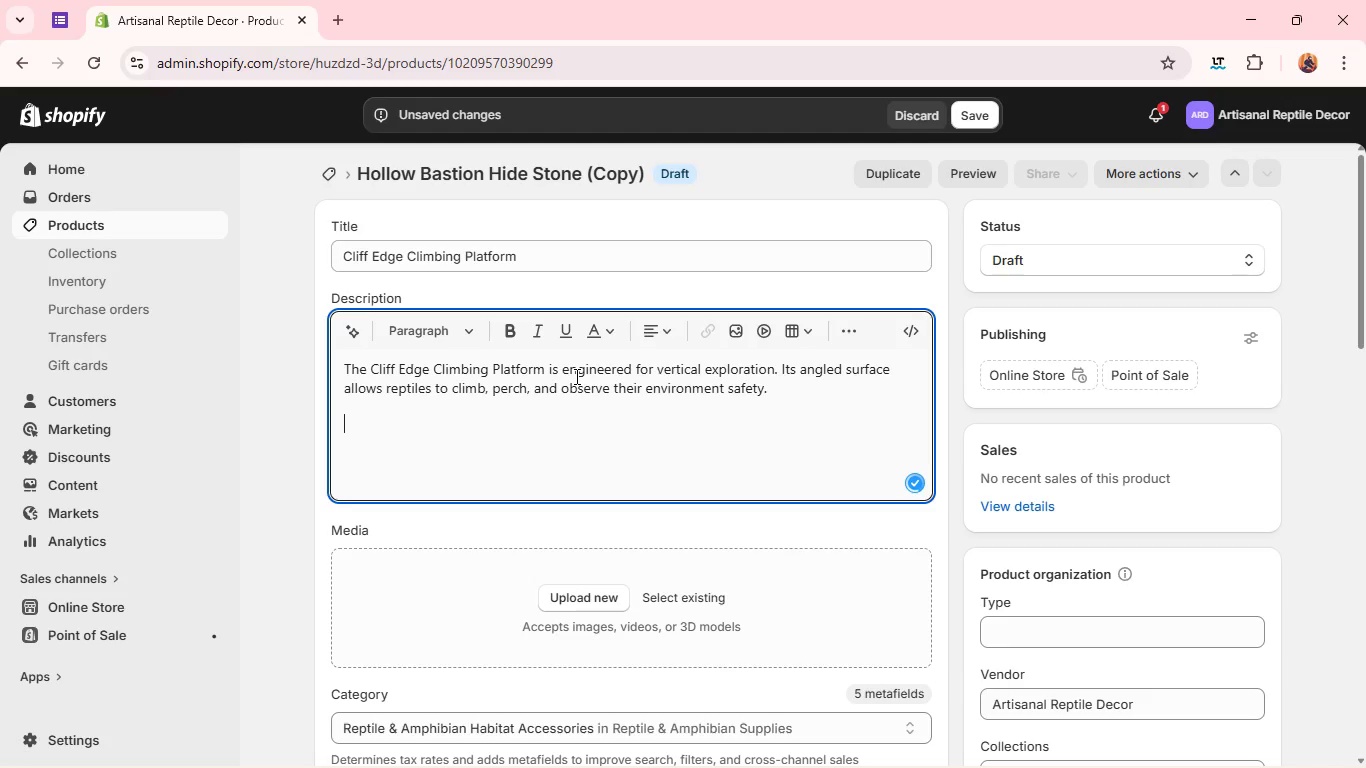 
key(Enter)
 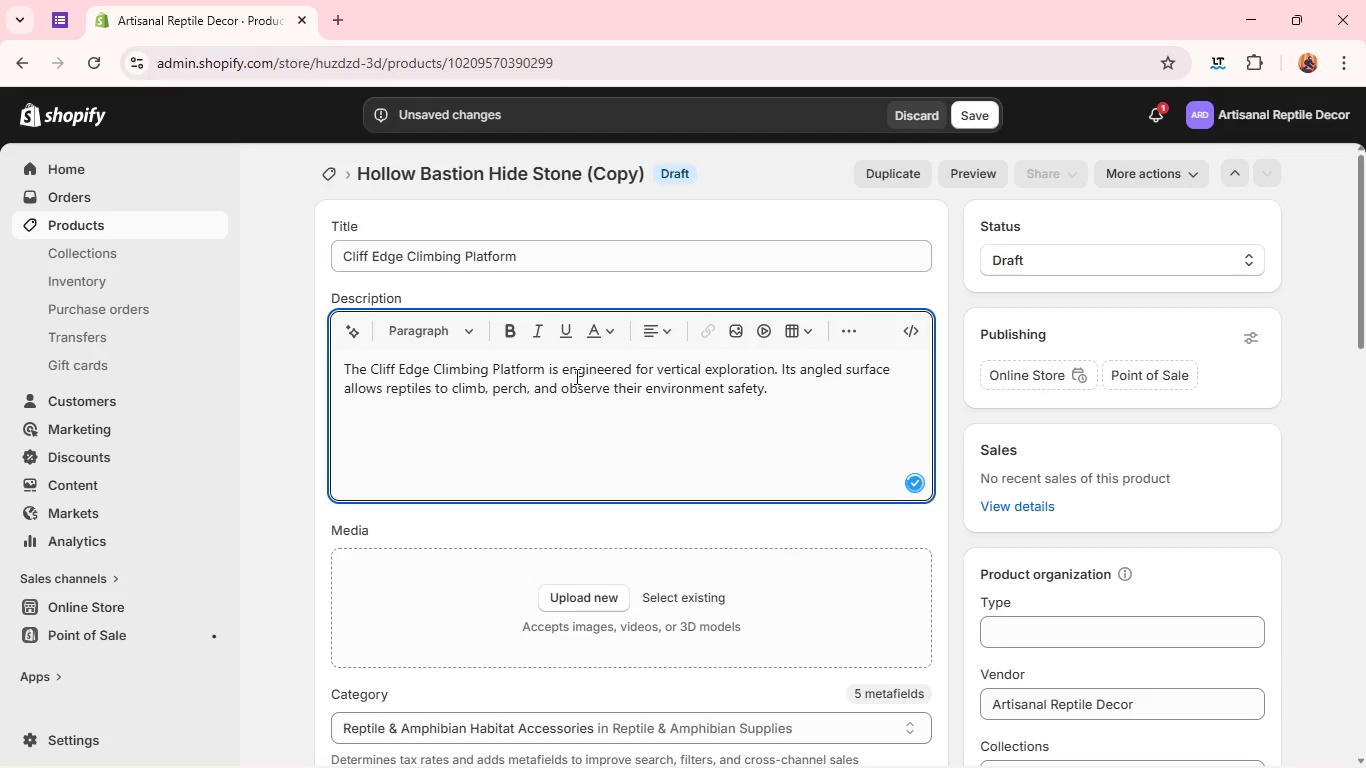 
type(A key enrichment feature in bioactive setups. )
key(Backspace)
key(Backspace)
type(, this platform promotes movments, exercise, and environmental interaction)
 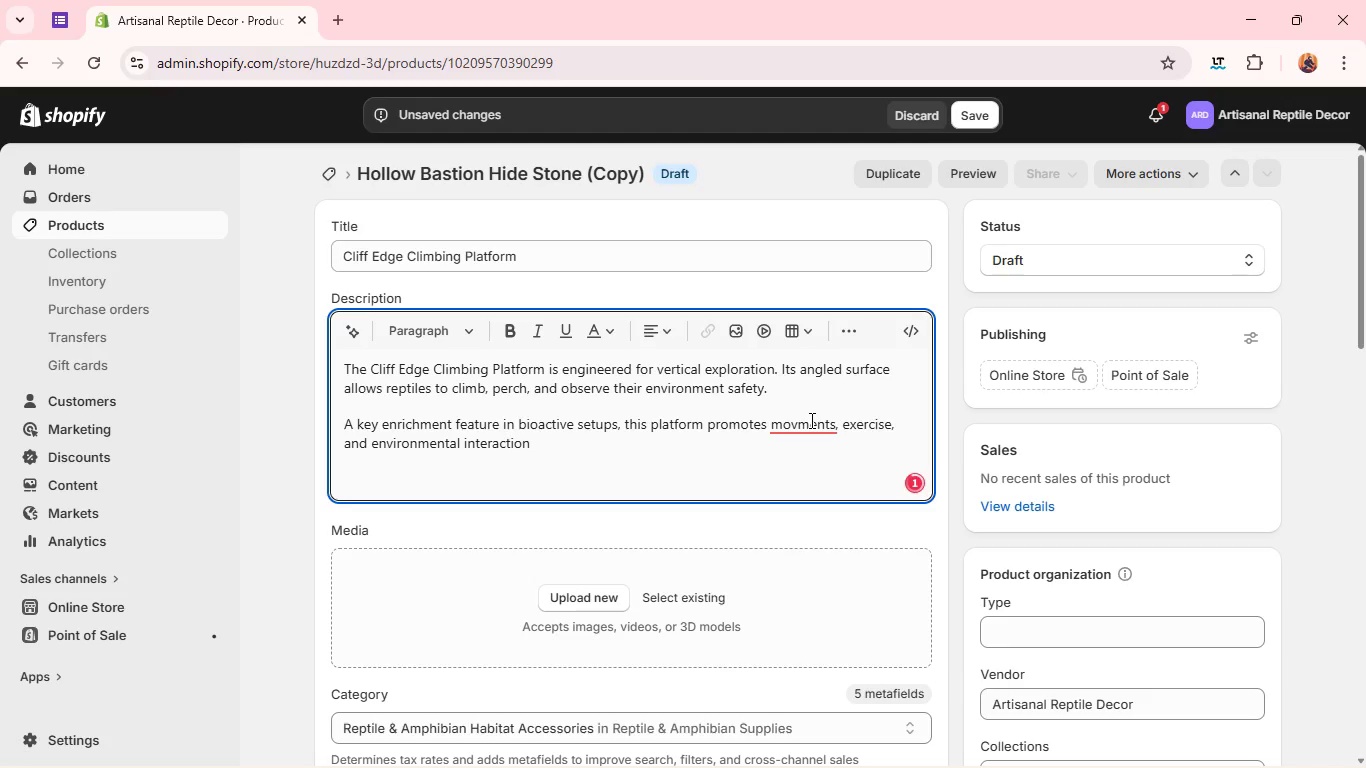 
left_click([810, 420])
 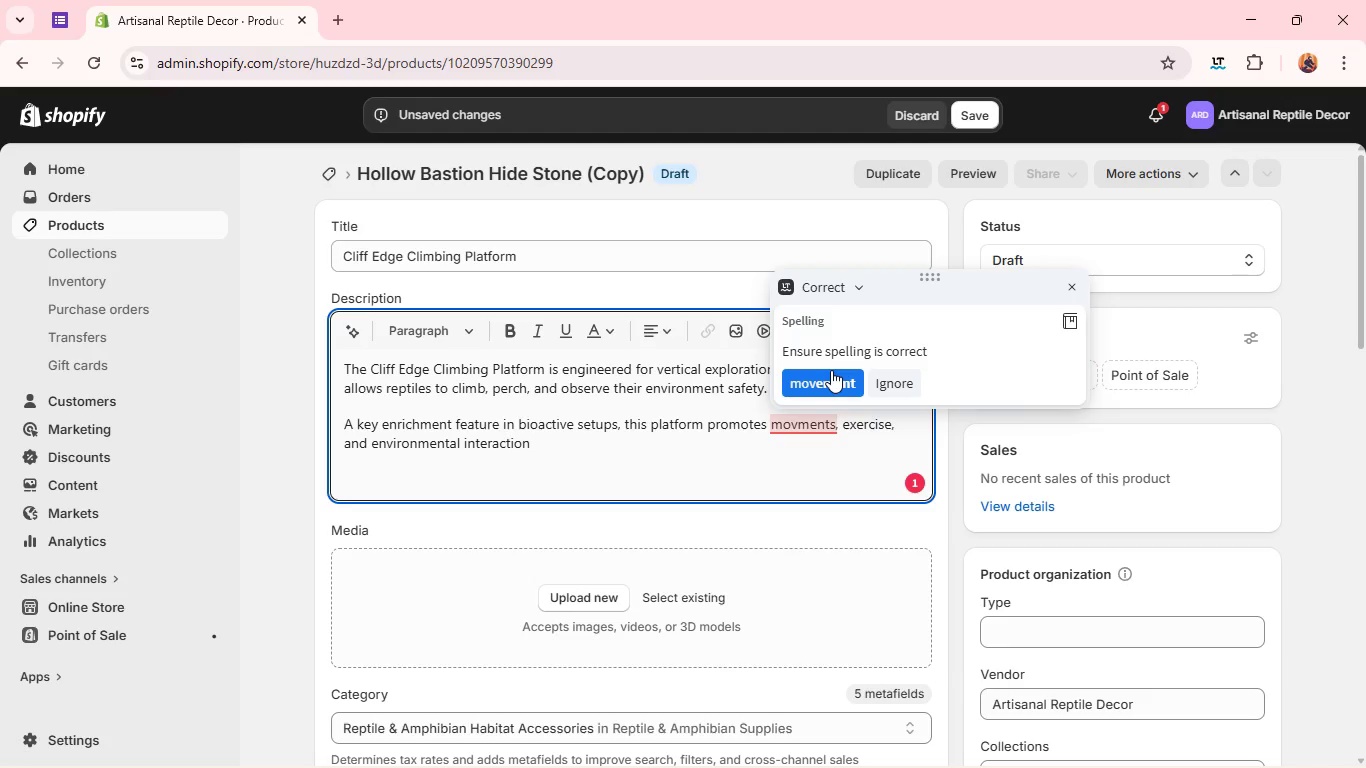 
left_click([831, 370])
 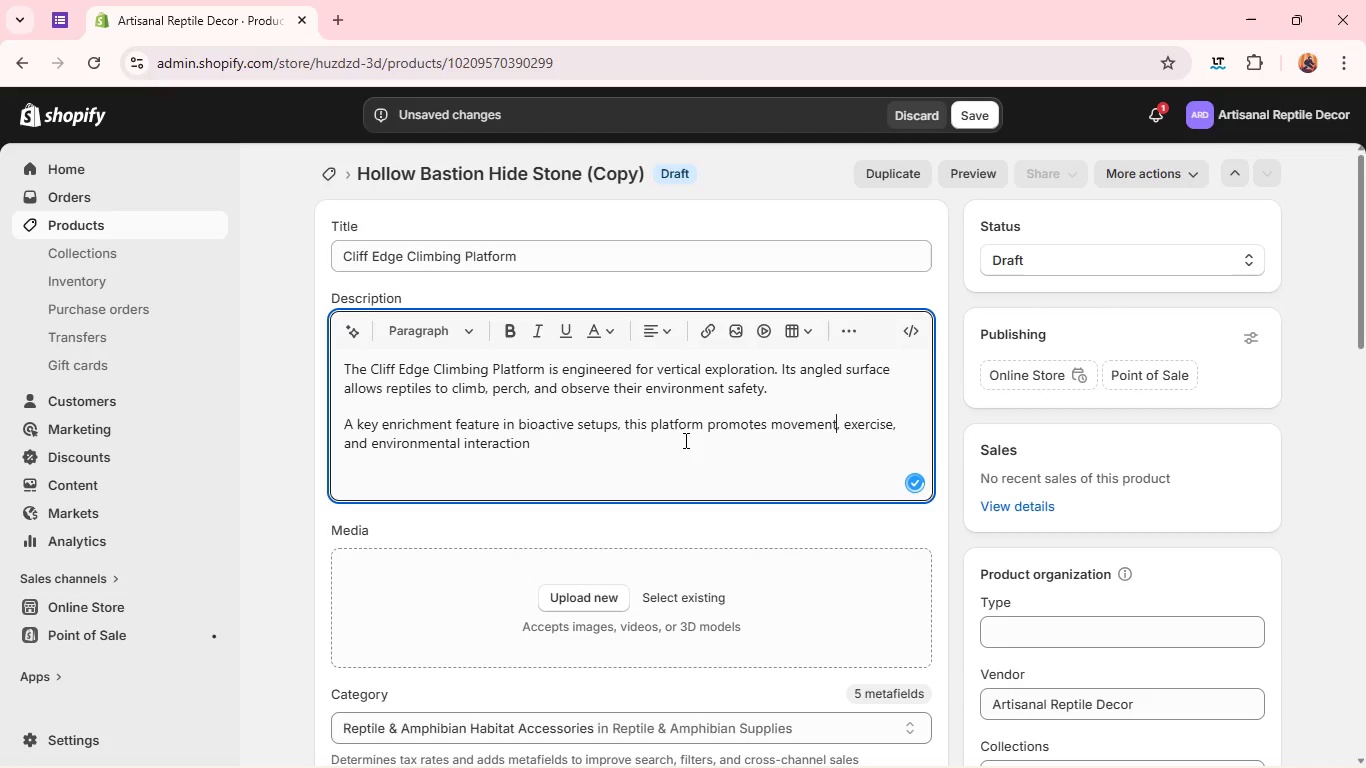 
left_click([684, 440])
 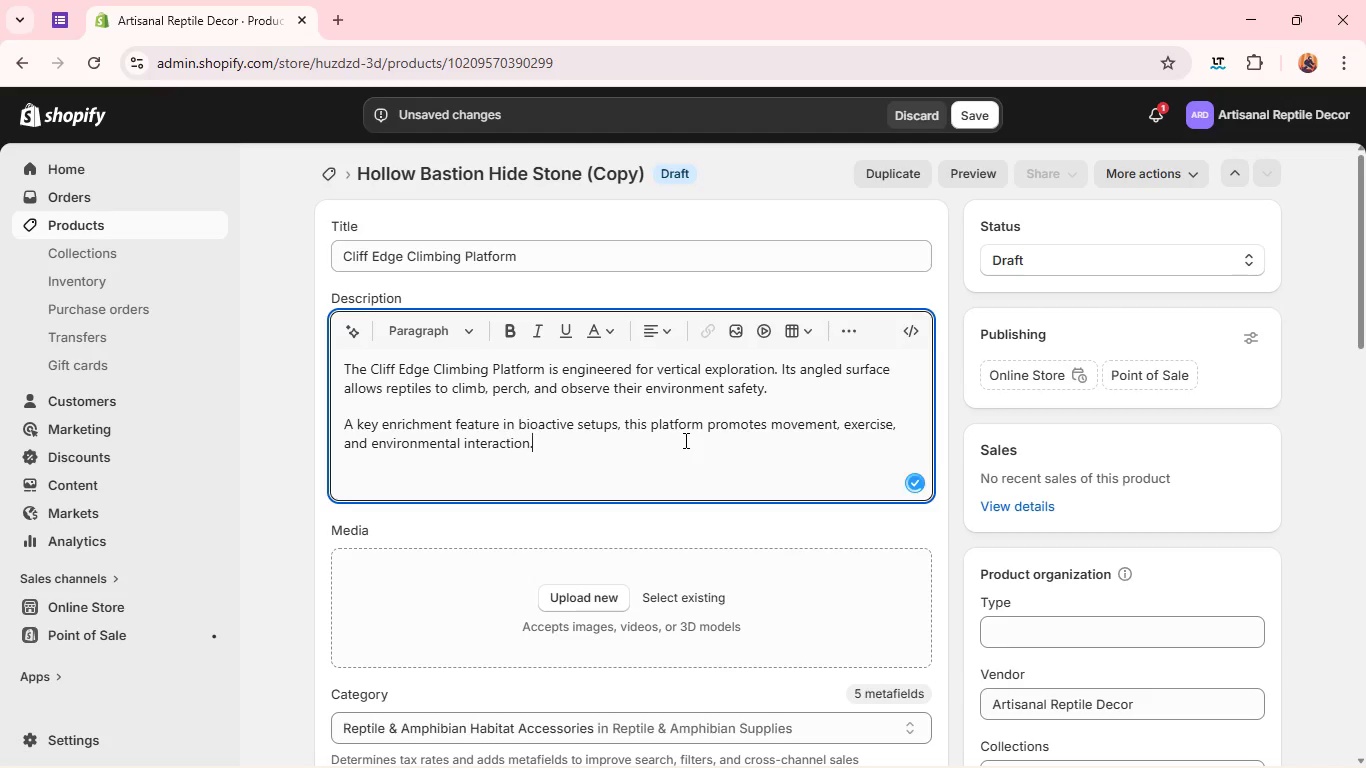 
key(Period)
 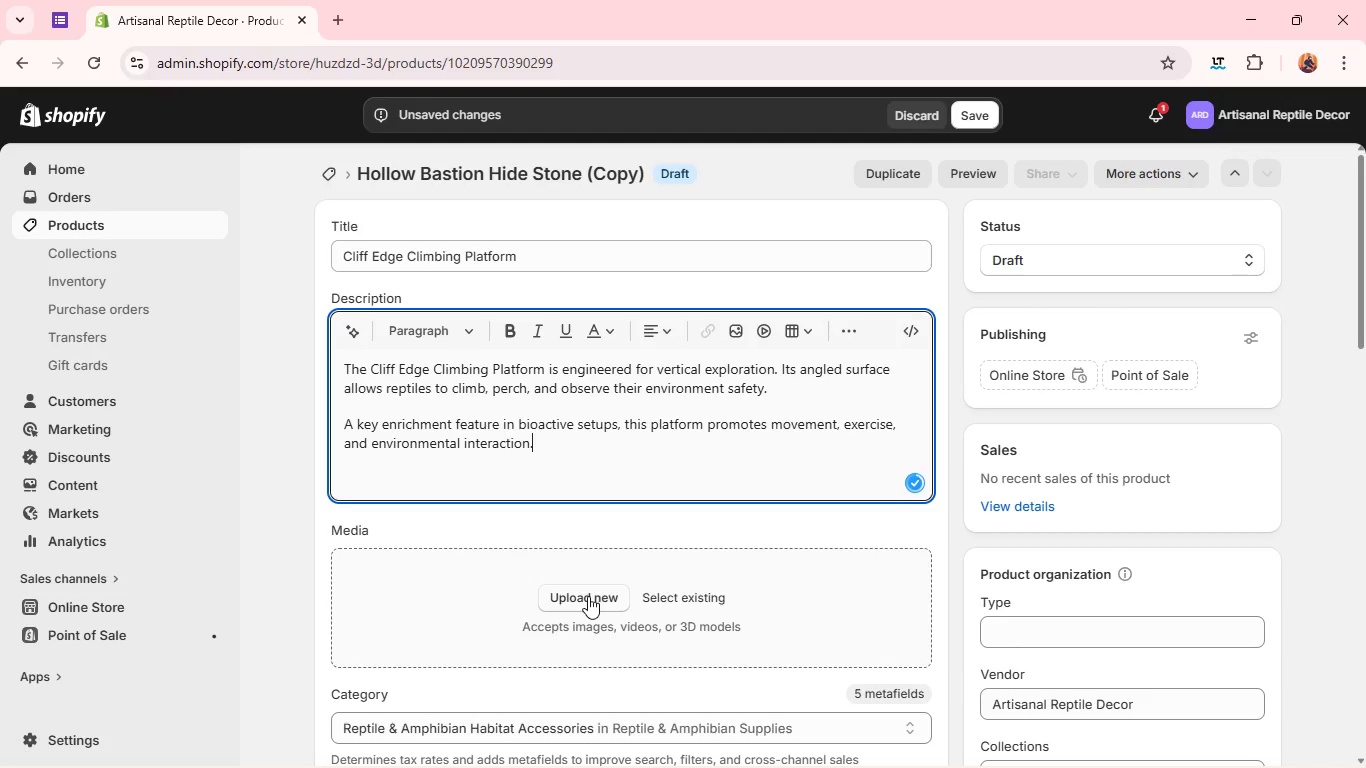 
left_click([588, 596])
 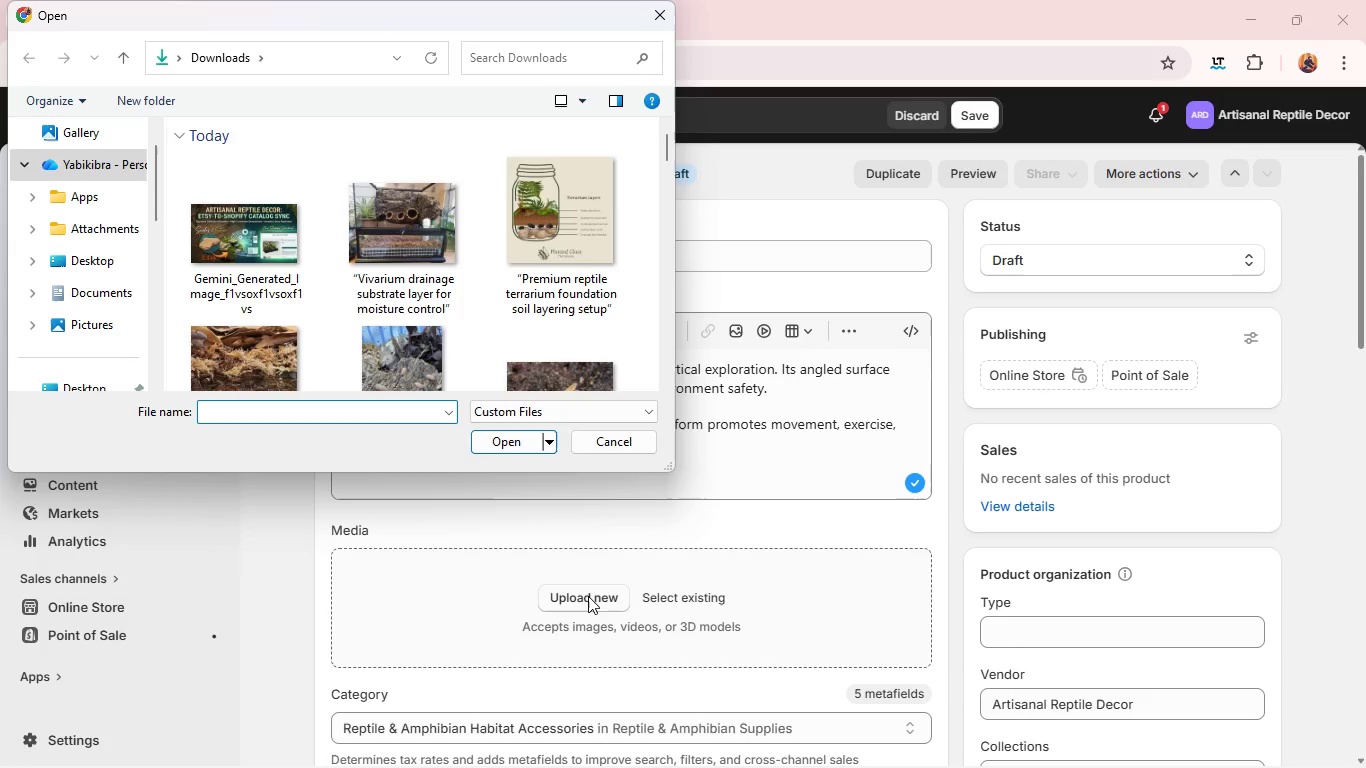 
wait(6.26)
 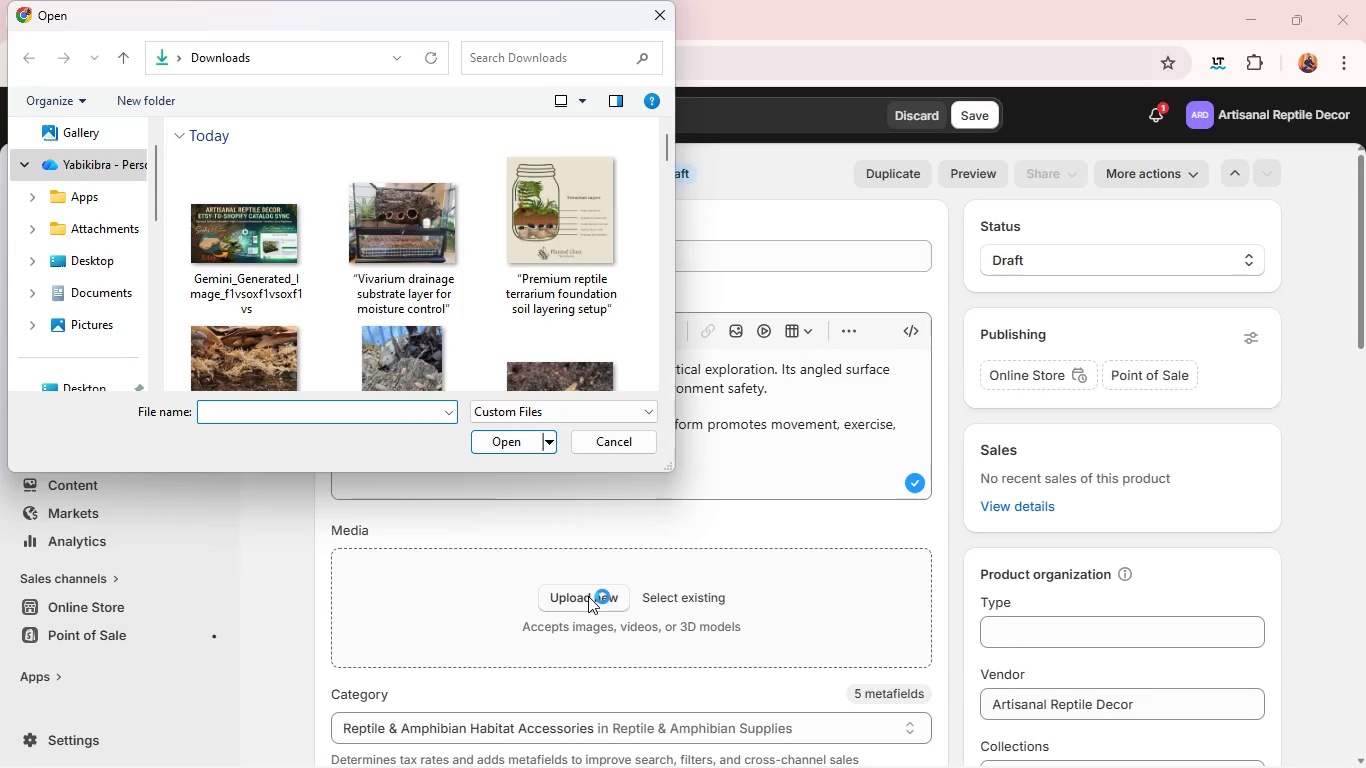 
scroll: coordinate [522, 303], scroll_direction: down, amount: 11.0
 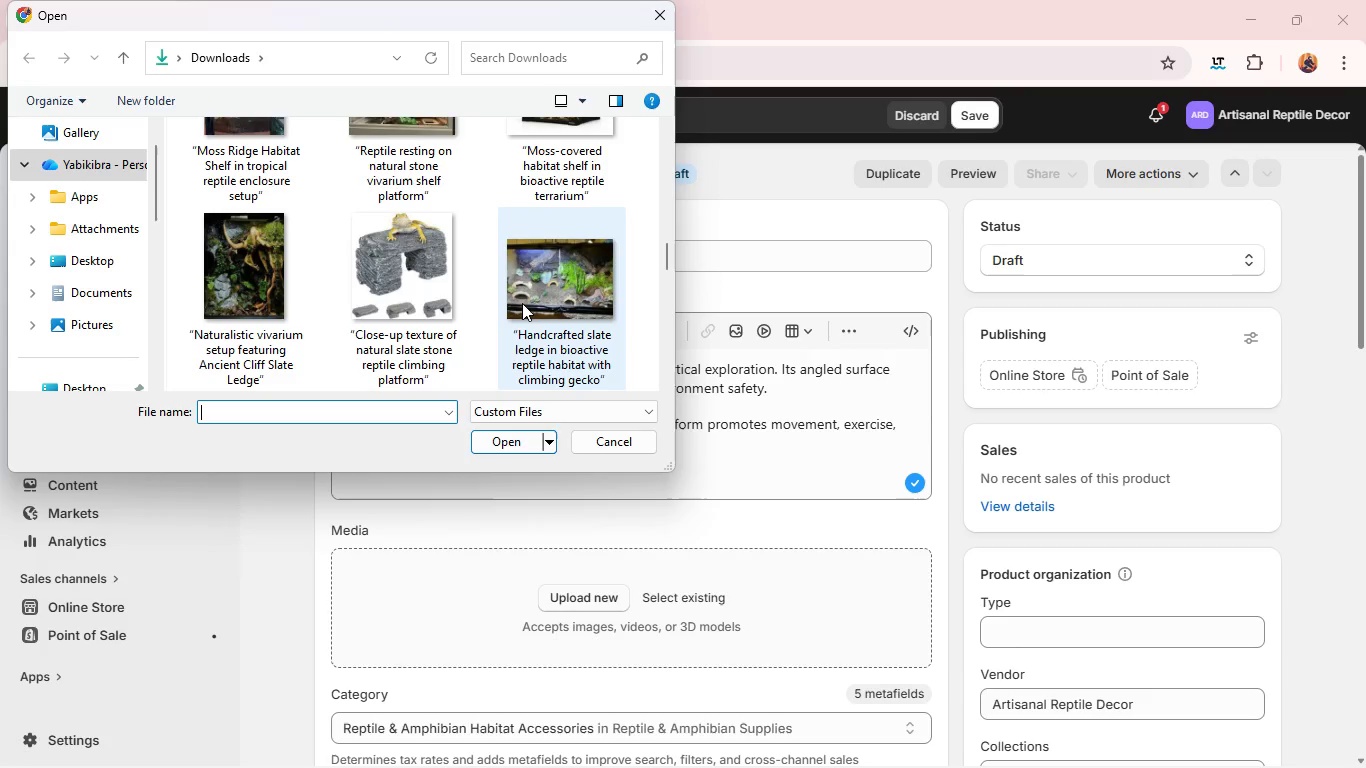 
wait(11.56)
 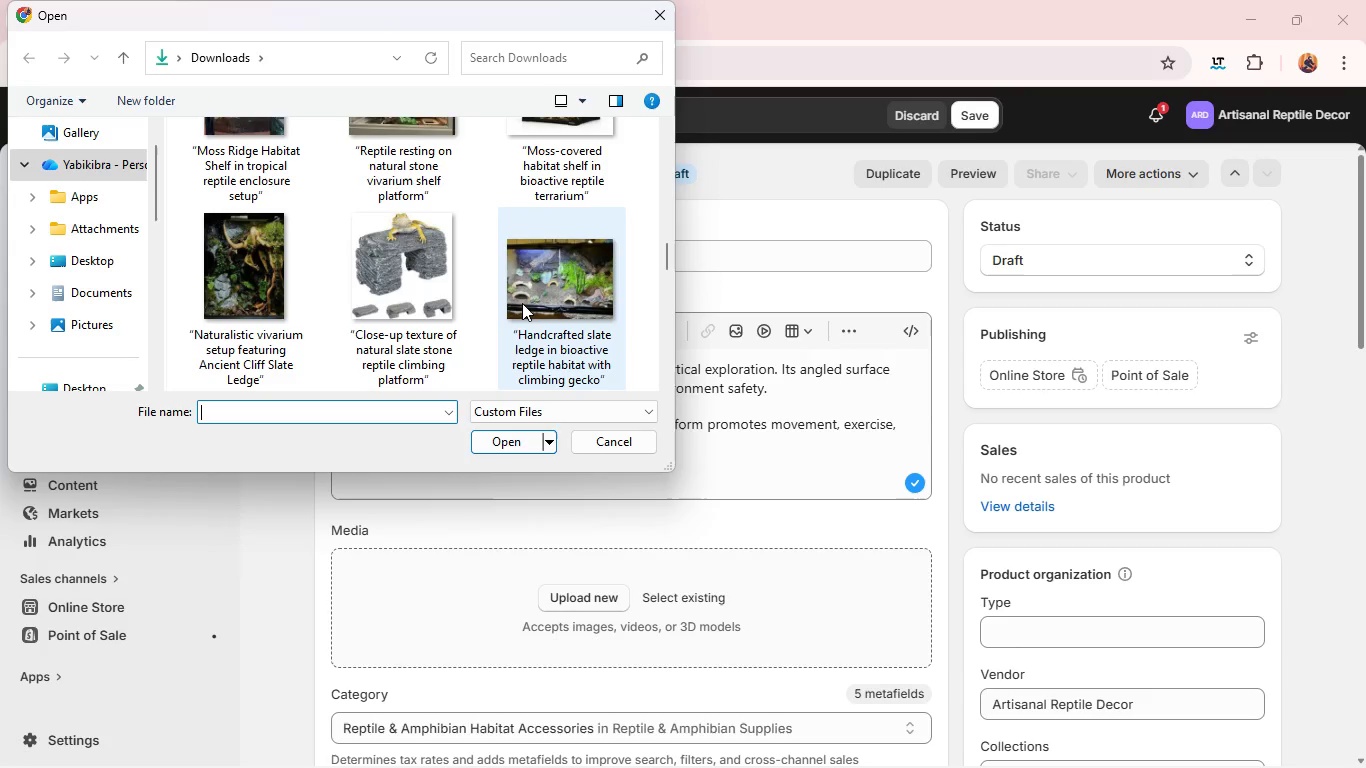 
mouse_move([449, 265])
 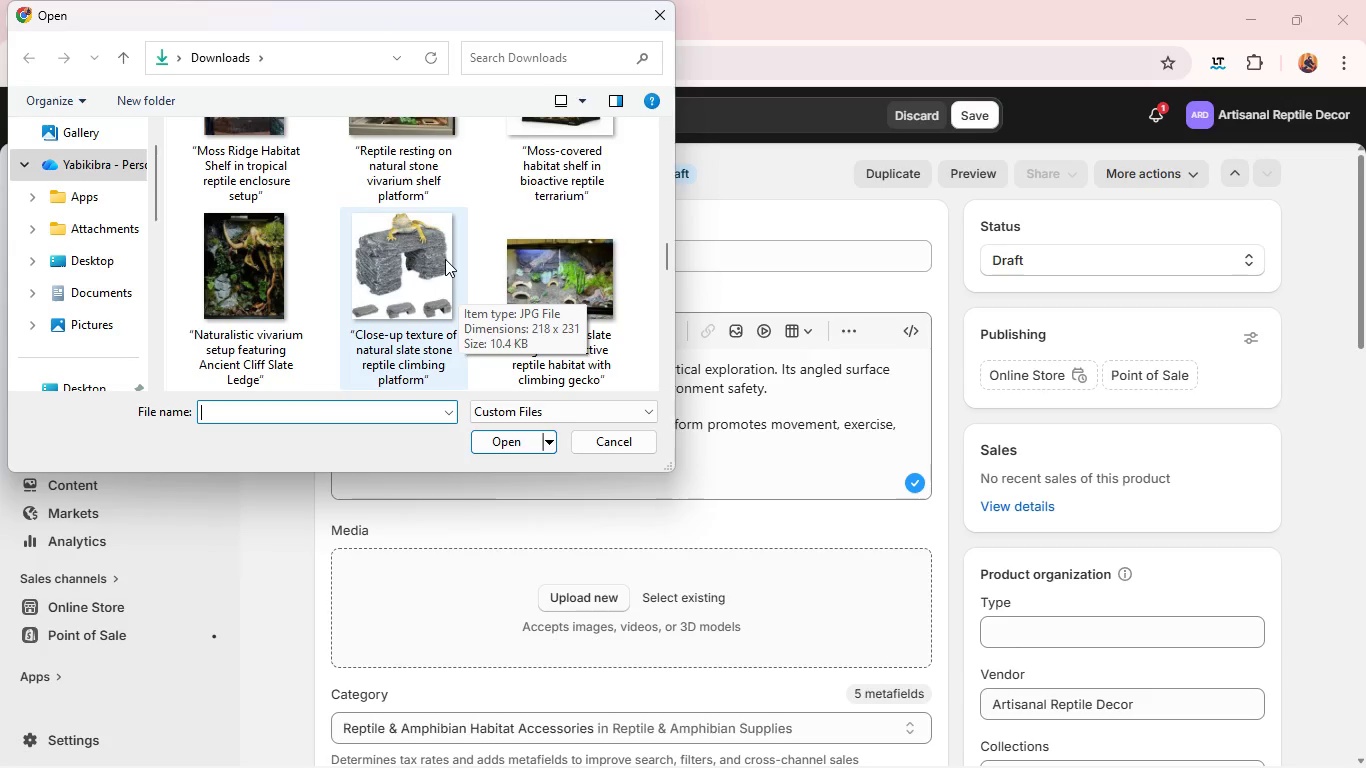 
scroll: coordinate [445, 259], scroll_direction: none, amount: 0.0
 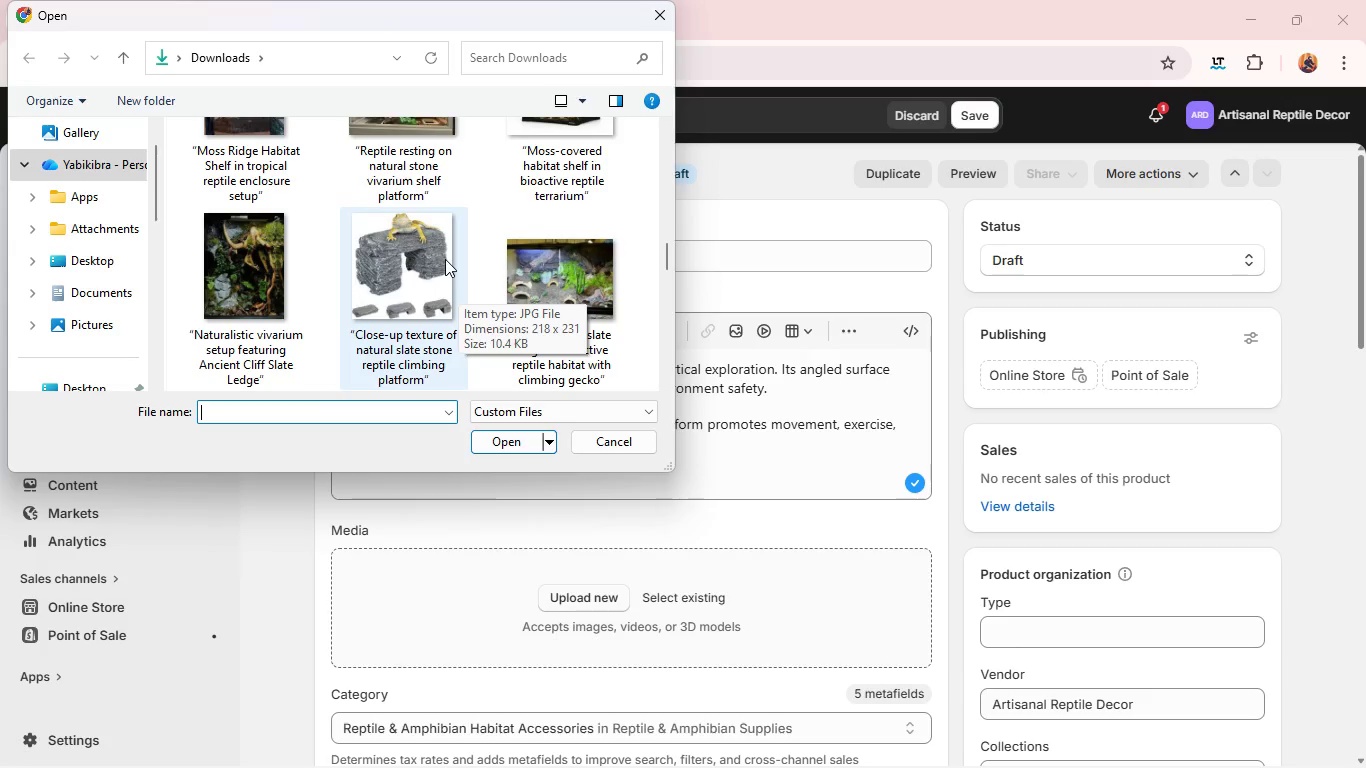 
scroll: coordinate [445, 259], scroll_direction: up, amount: 1.0
 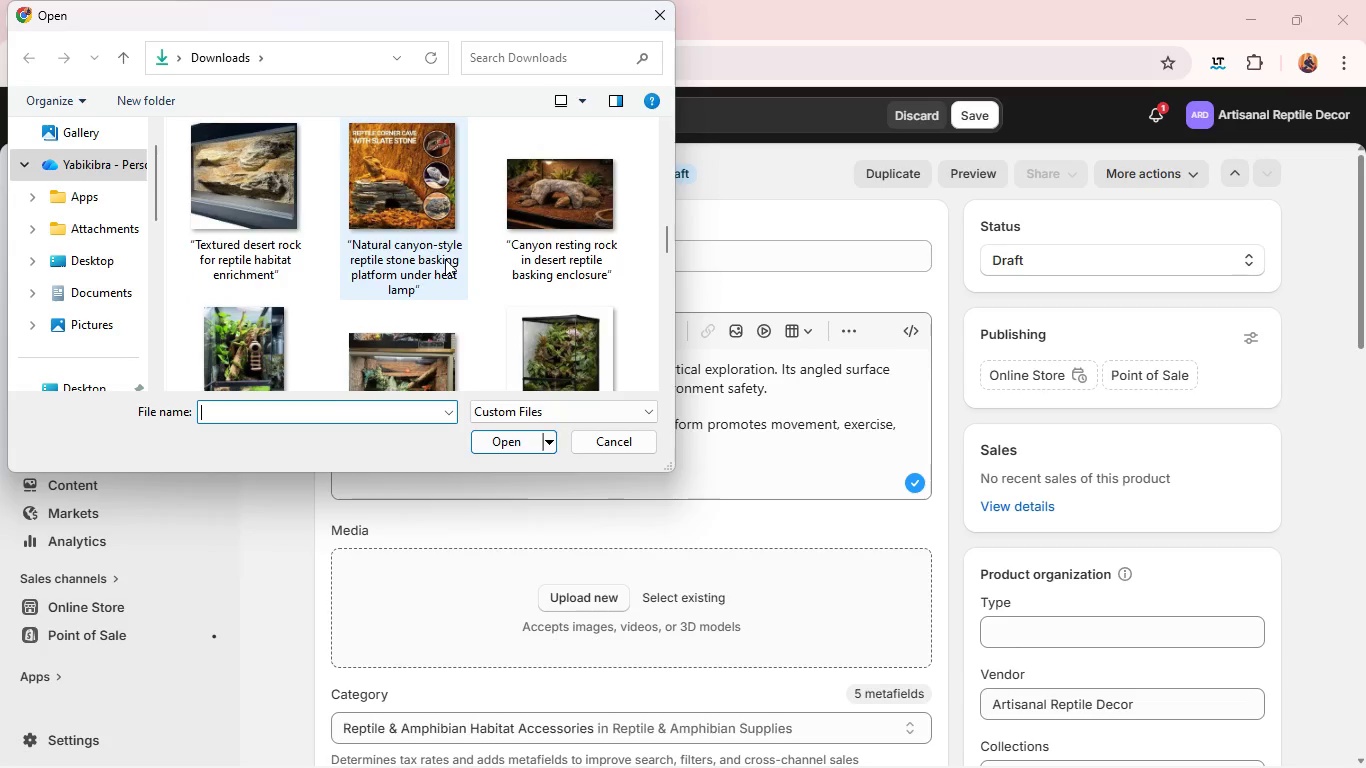 
scroll: coordinate [445, 259], scroll_direction: none, amount: 0.0
 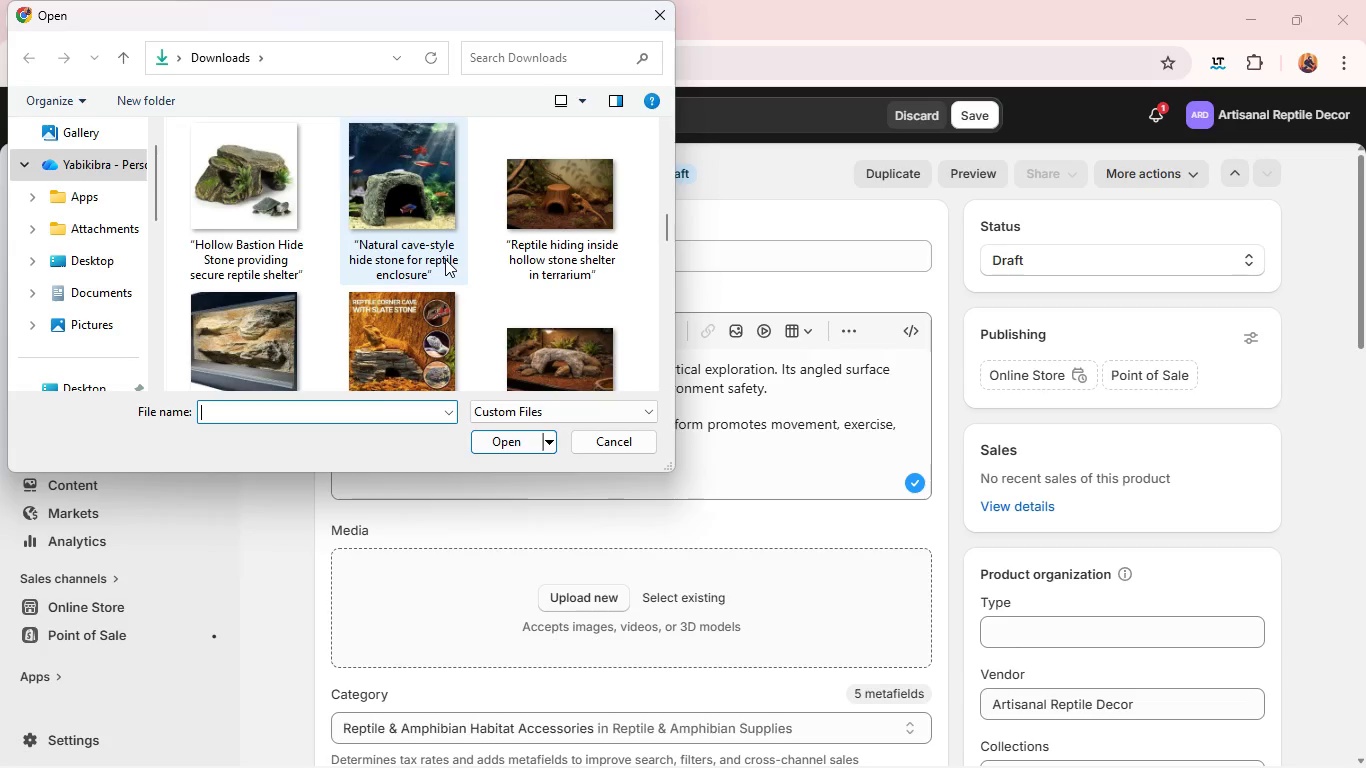 
scroll: coordinate [445, 259], scroll_direction: up, amount: 1.0
 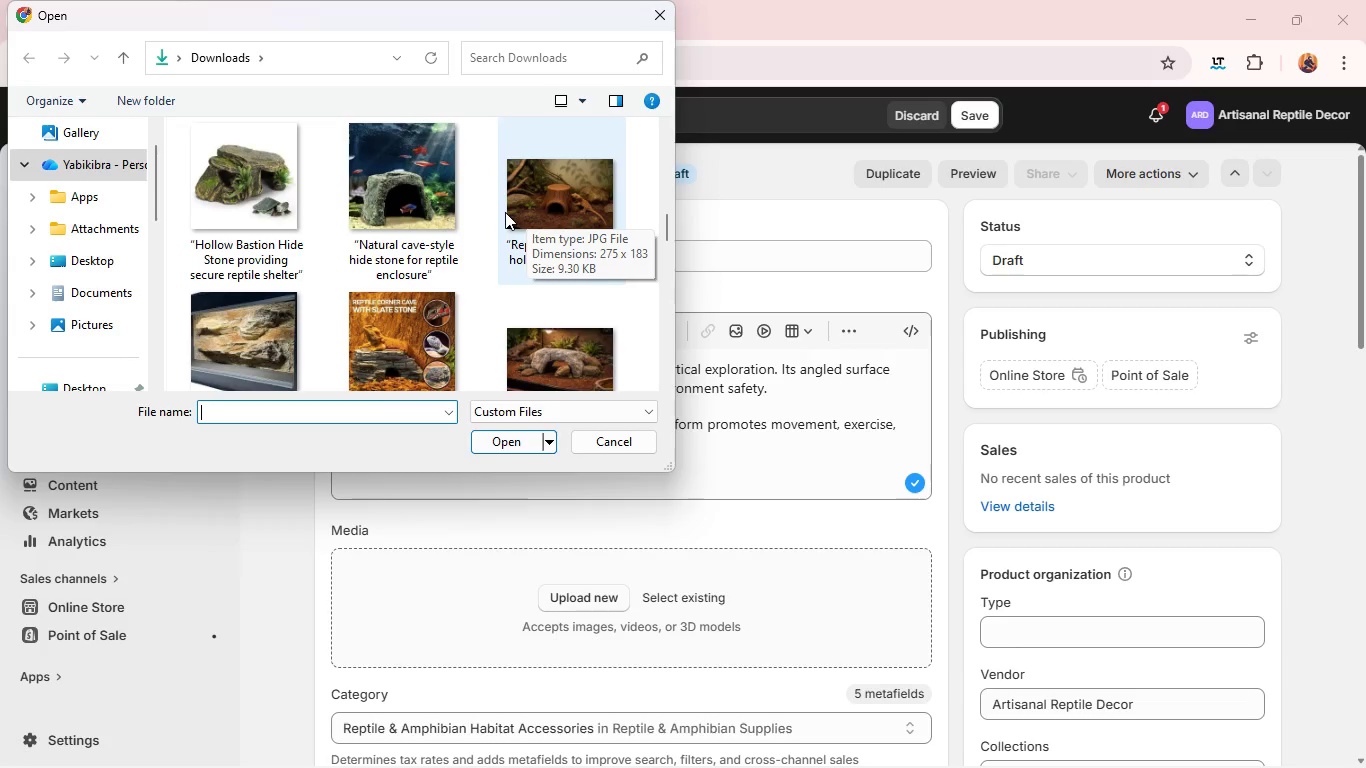 
wait(8.6)
 